 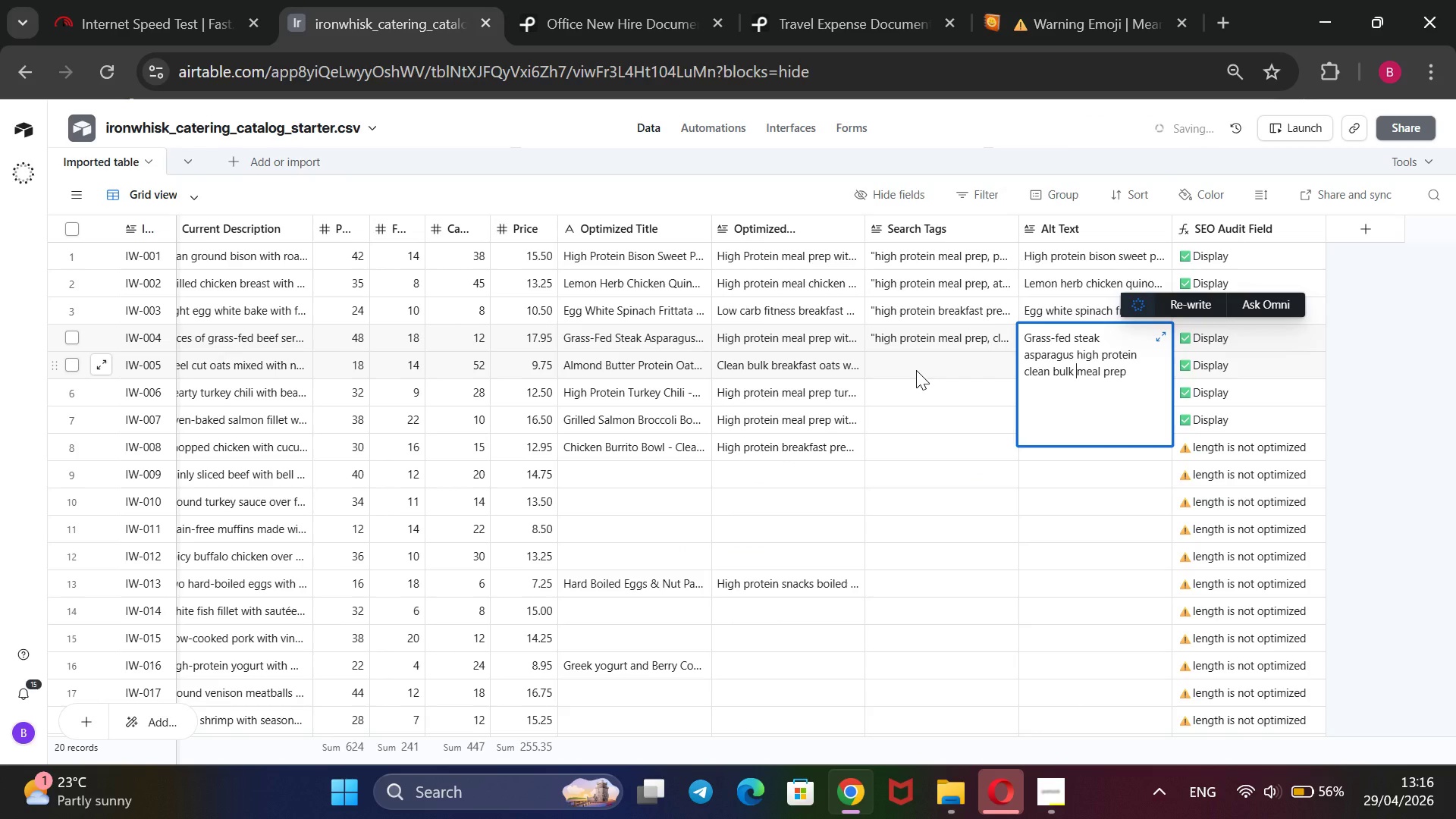 
left_click([916, 370])
 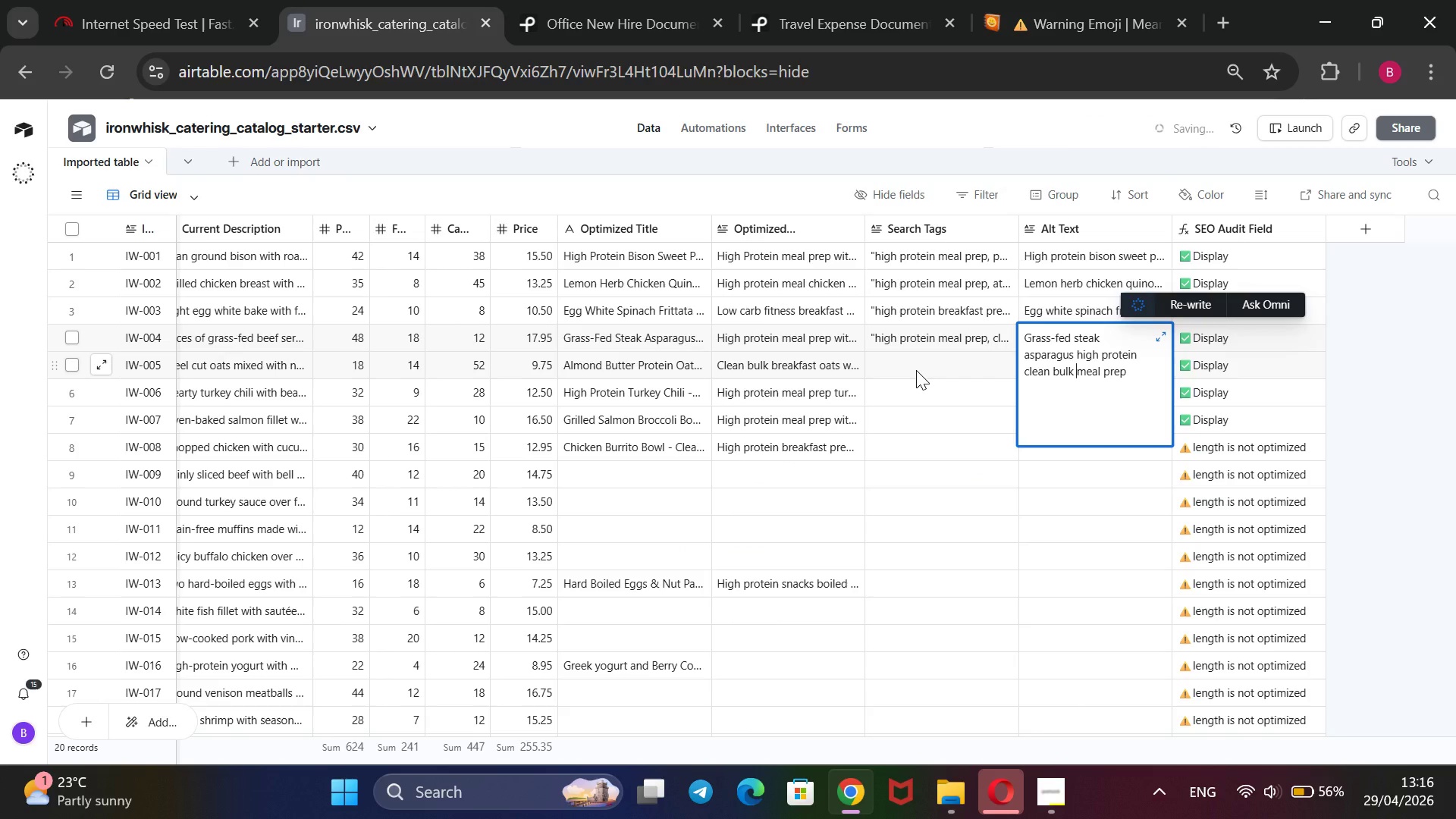 
double_click([916, 370])
 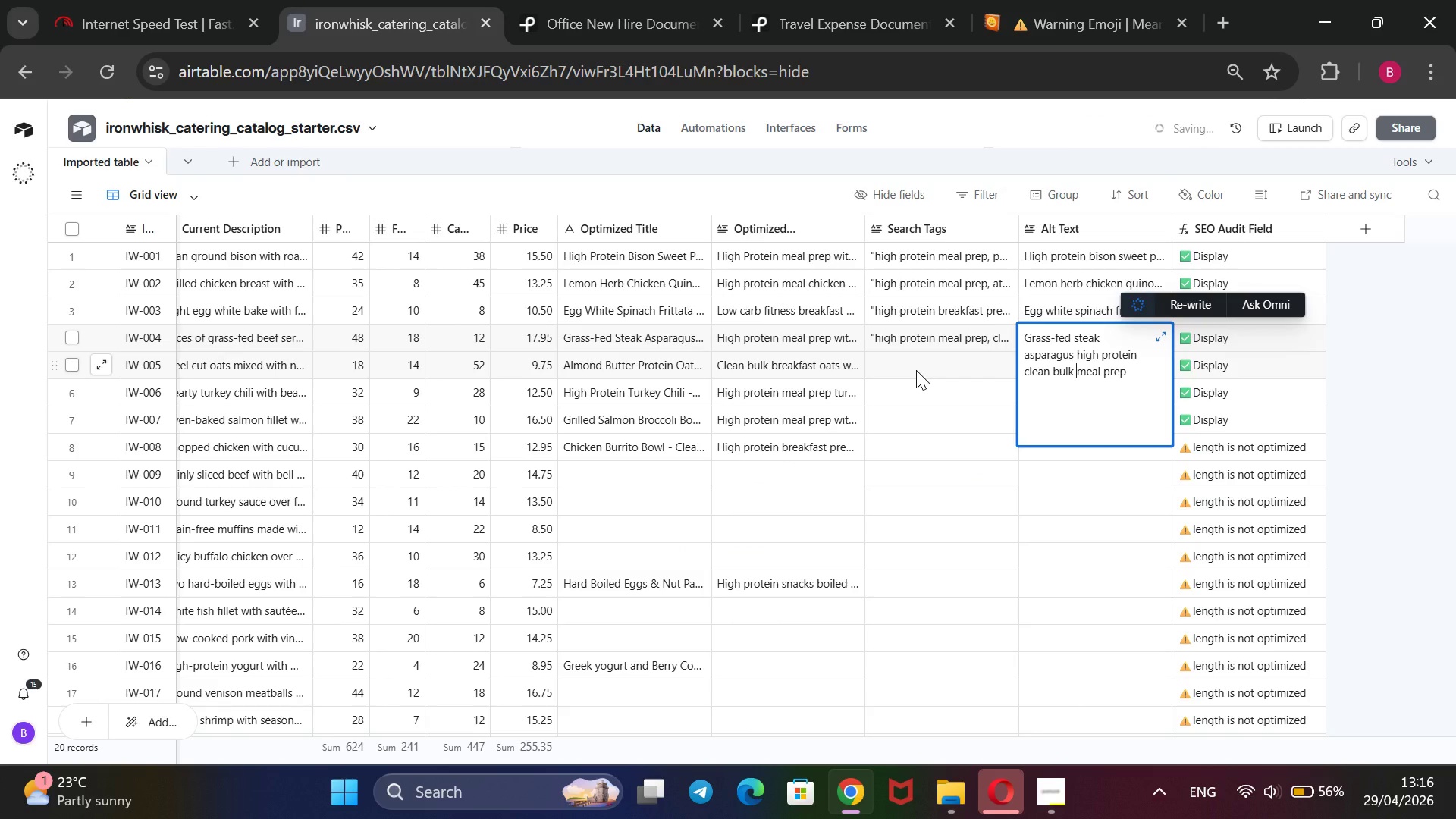 
triple_click([916, 370])
 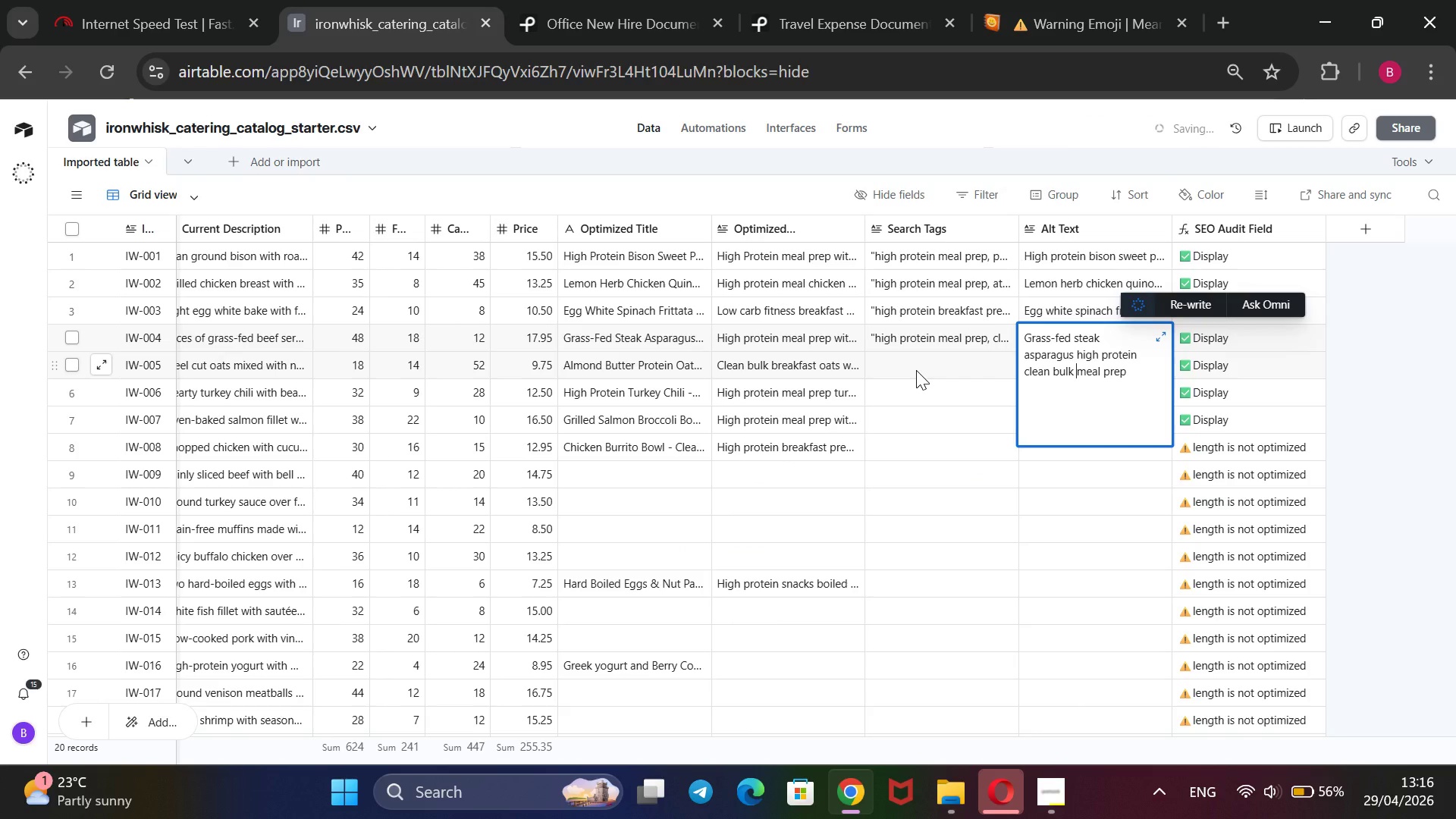 
double_click([916, 370])
 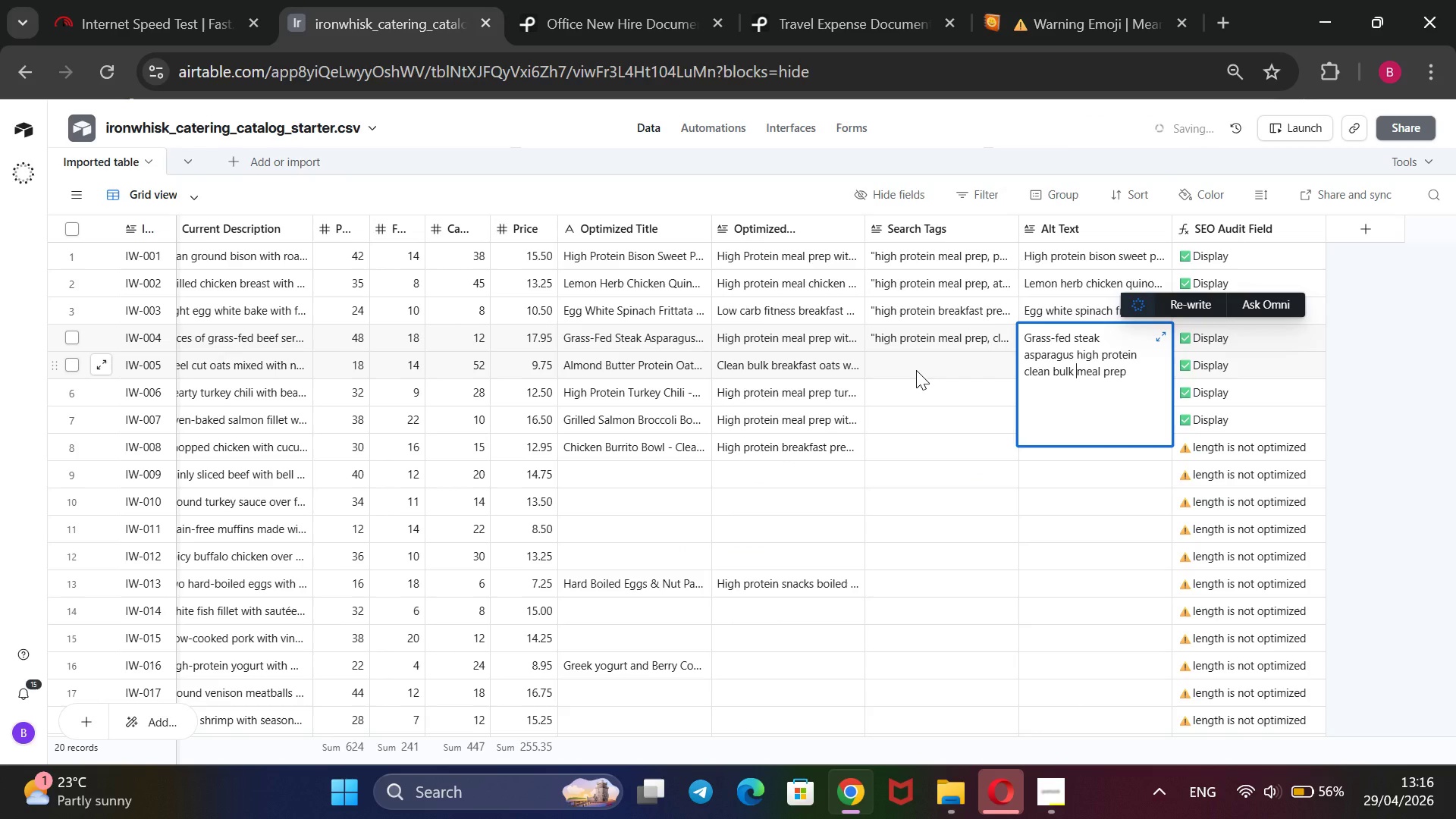 
triple_click([916, 370])
 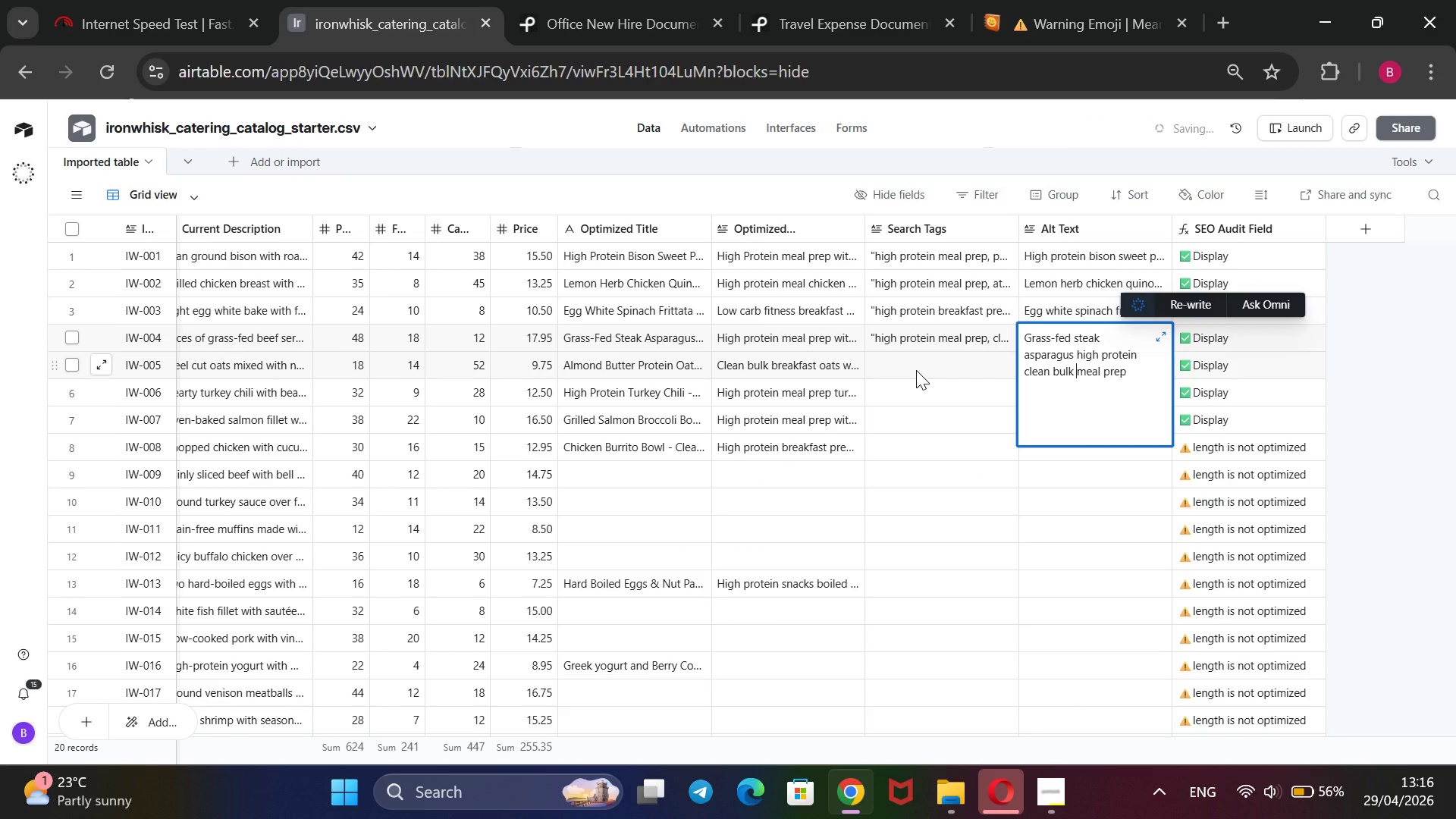 
triple_click([916, 370])
 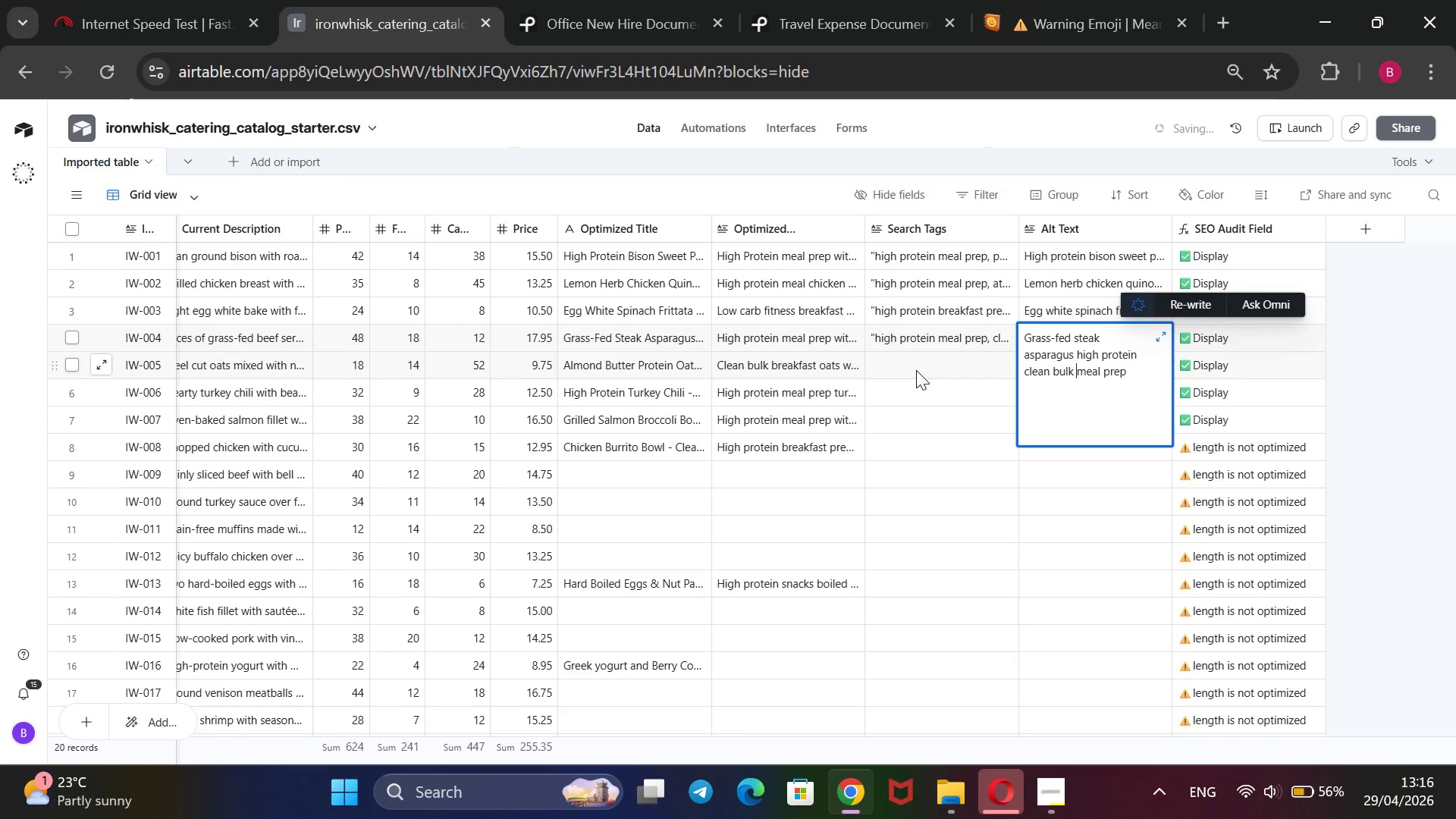 
triple_click([916, 370])
 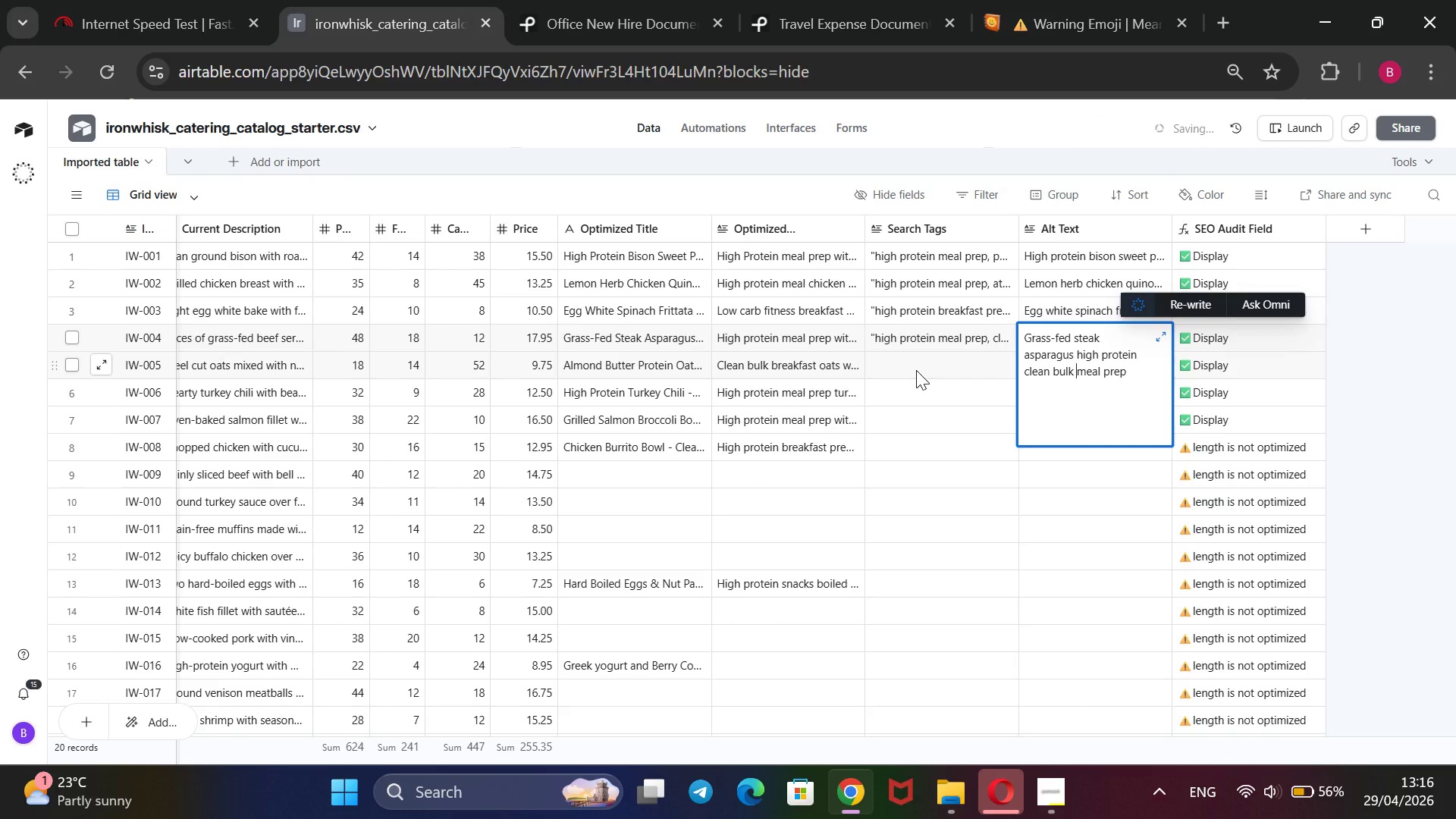 
triple_click([916, 370])
 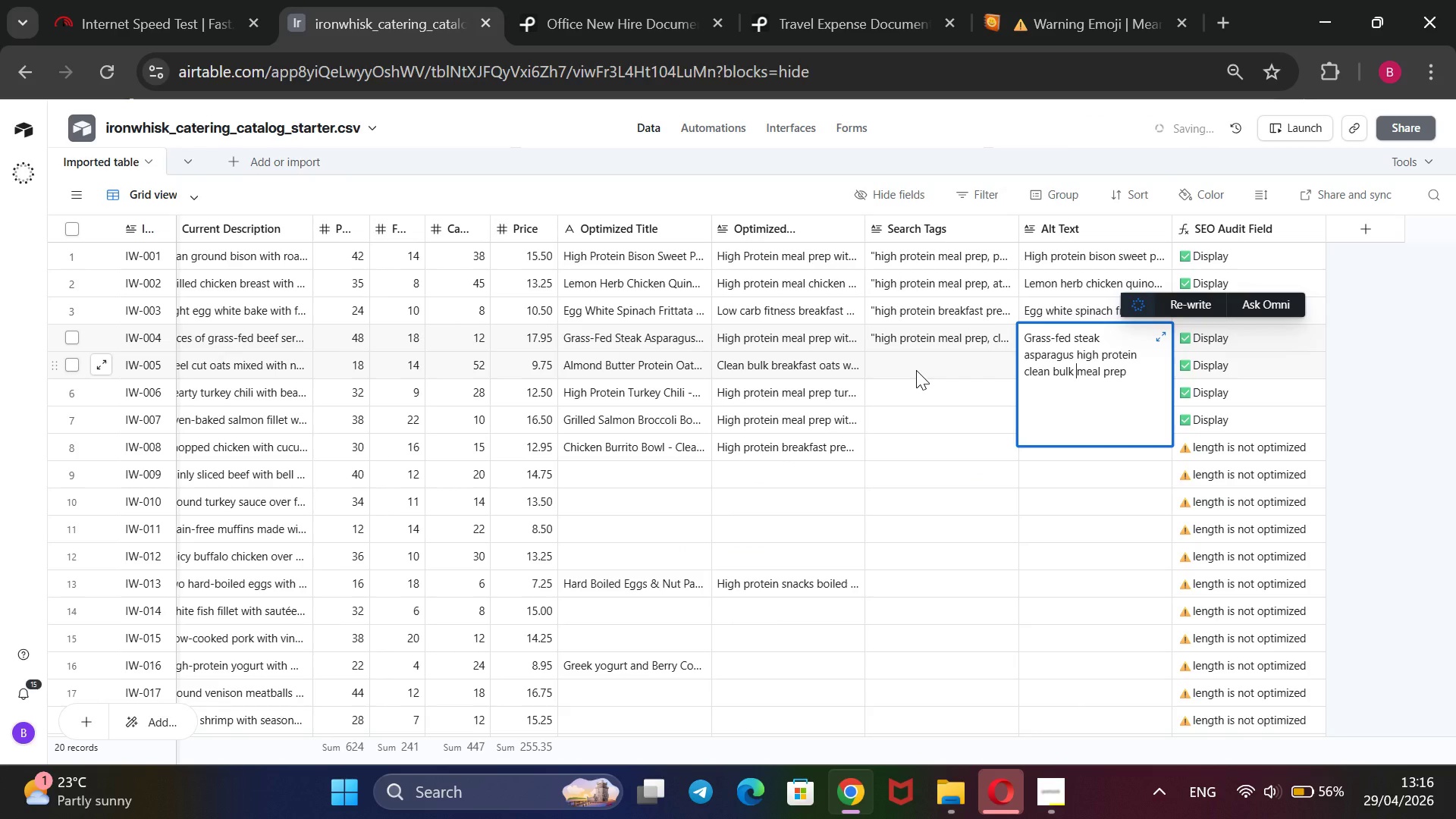 
triple_click([916, 370])
 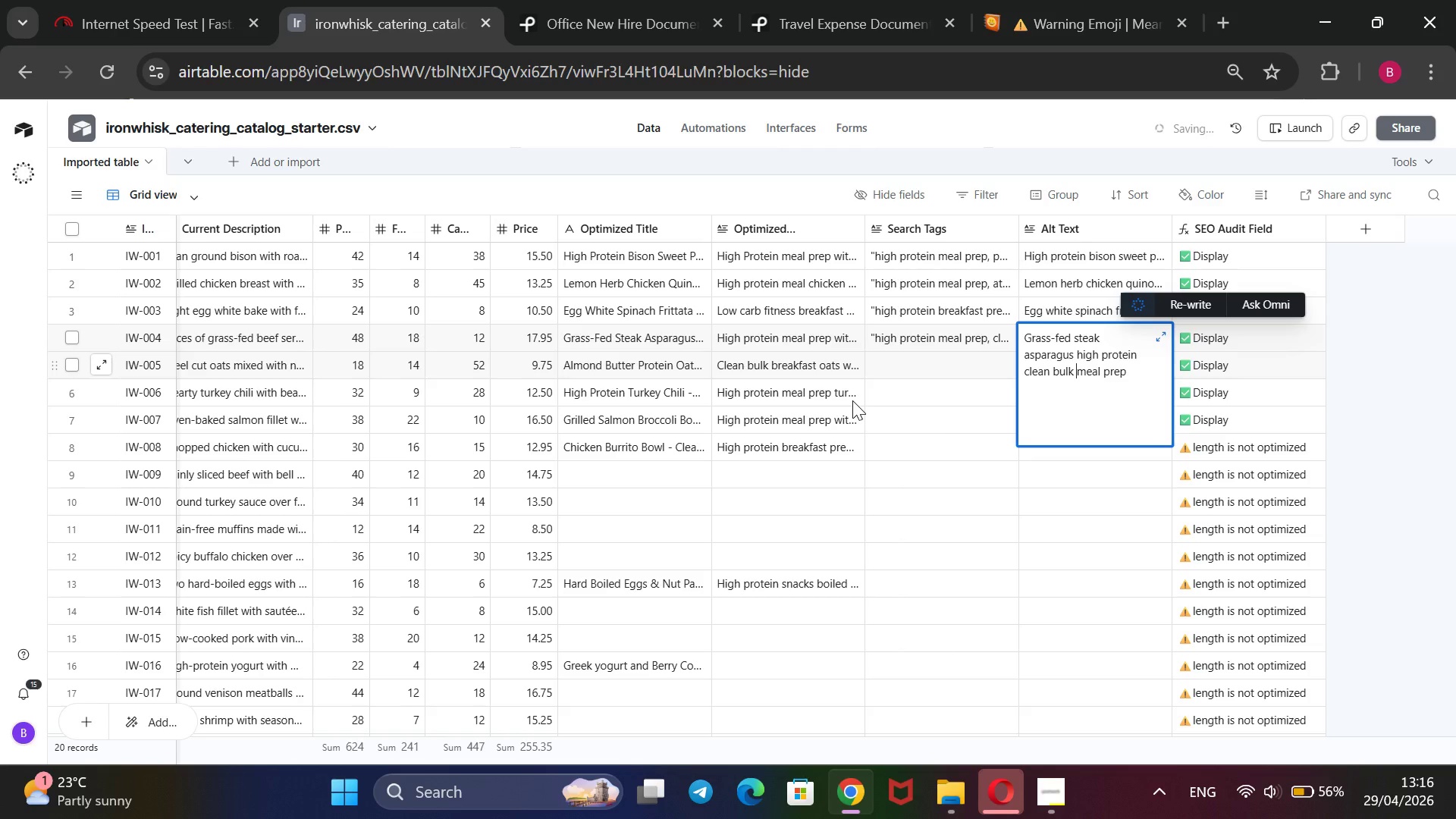 
type(high protein)
 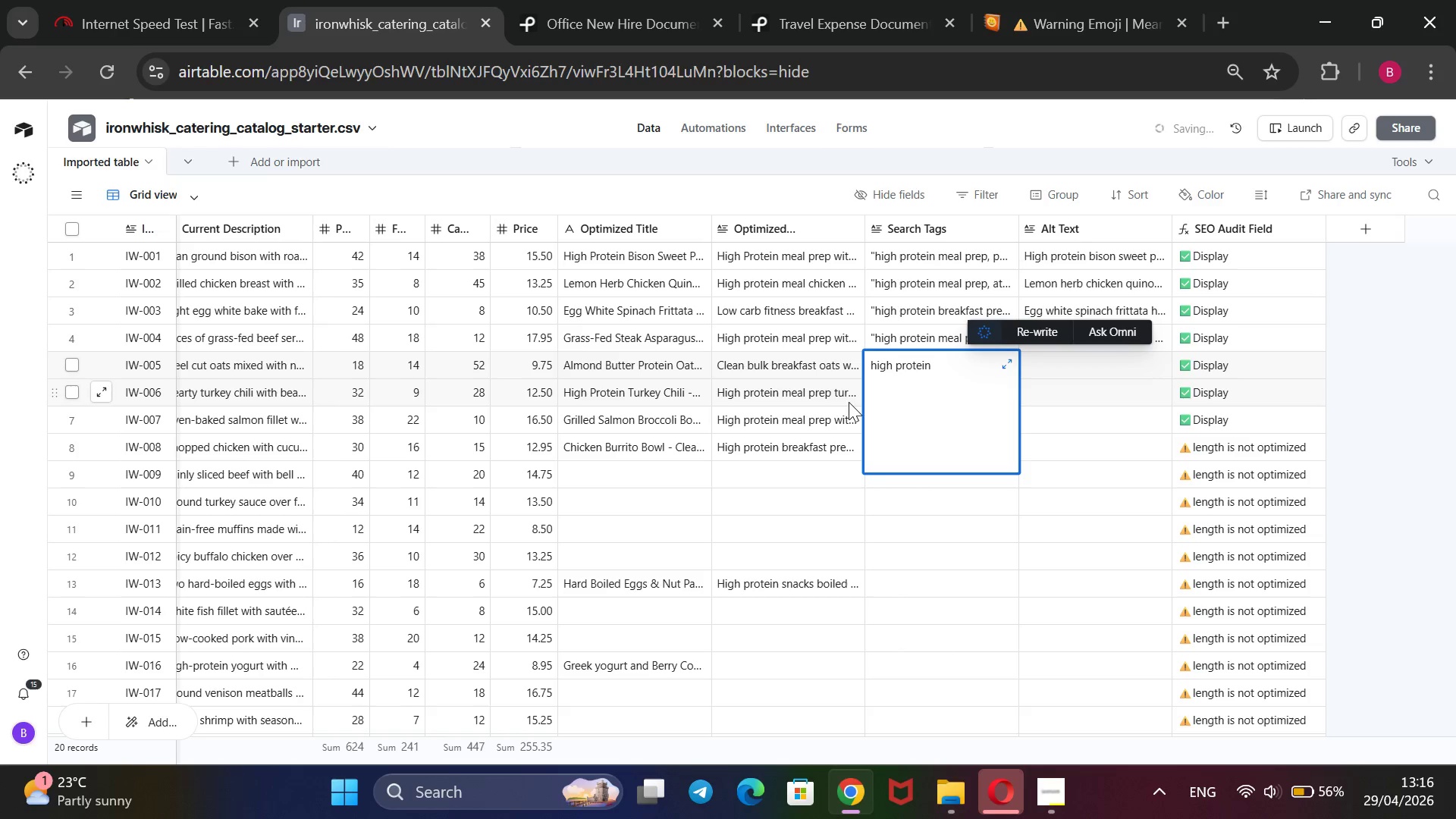 
type( meal  prep)
 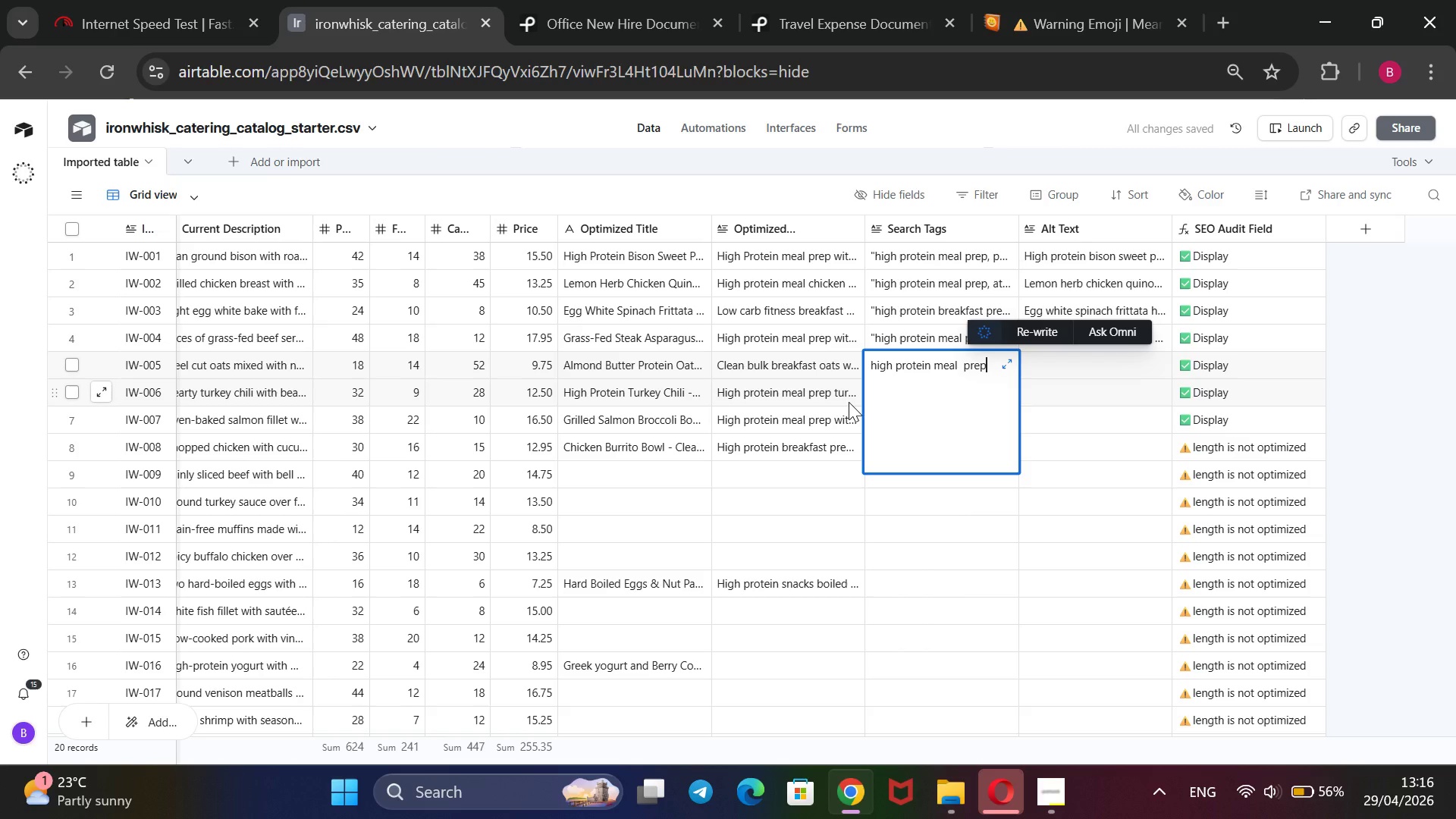 
key(ArrowLeft)
 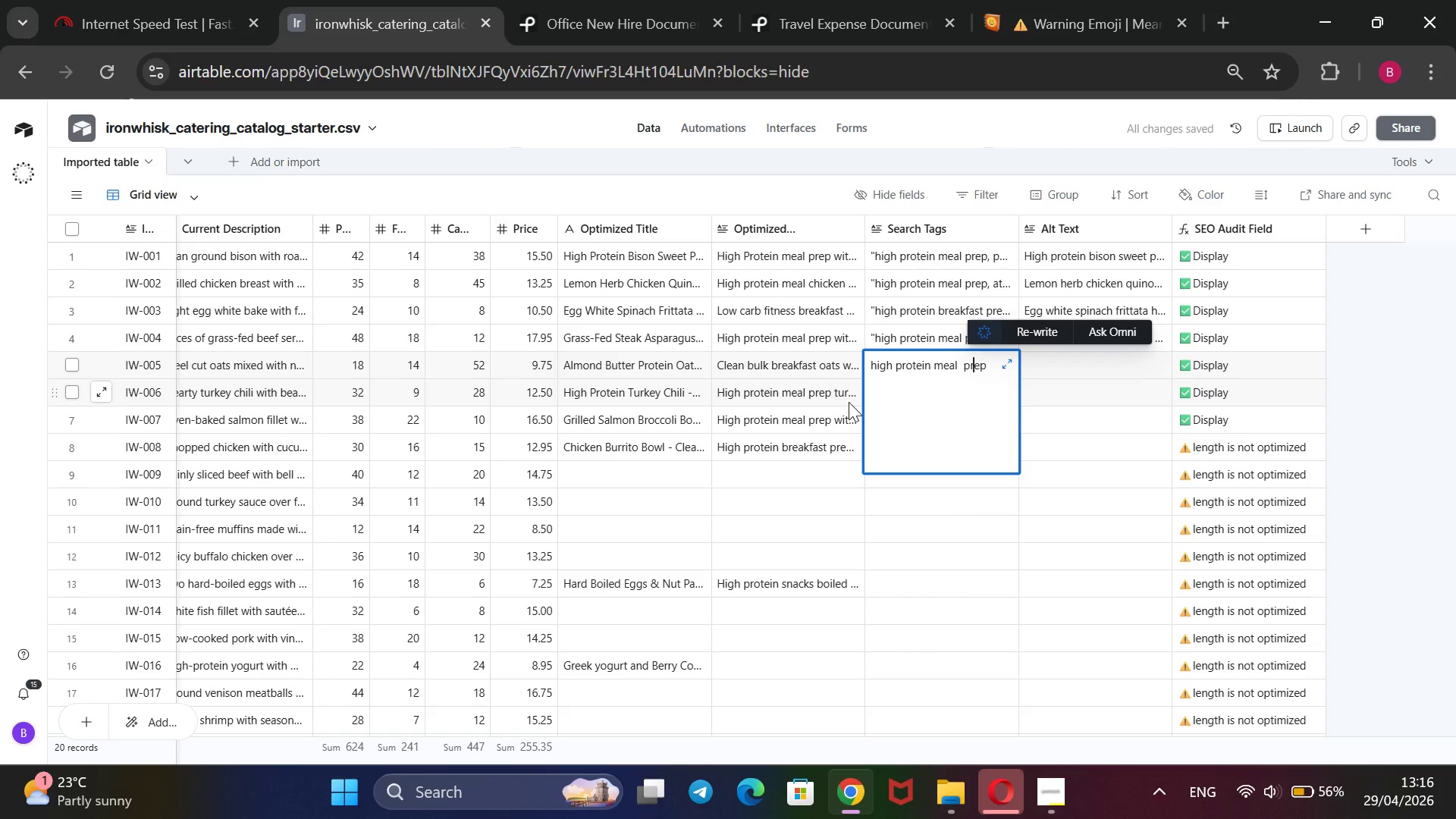 
key(ArrowLeft)
 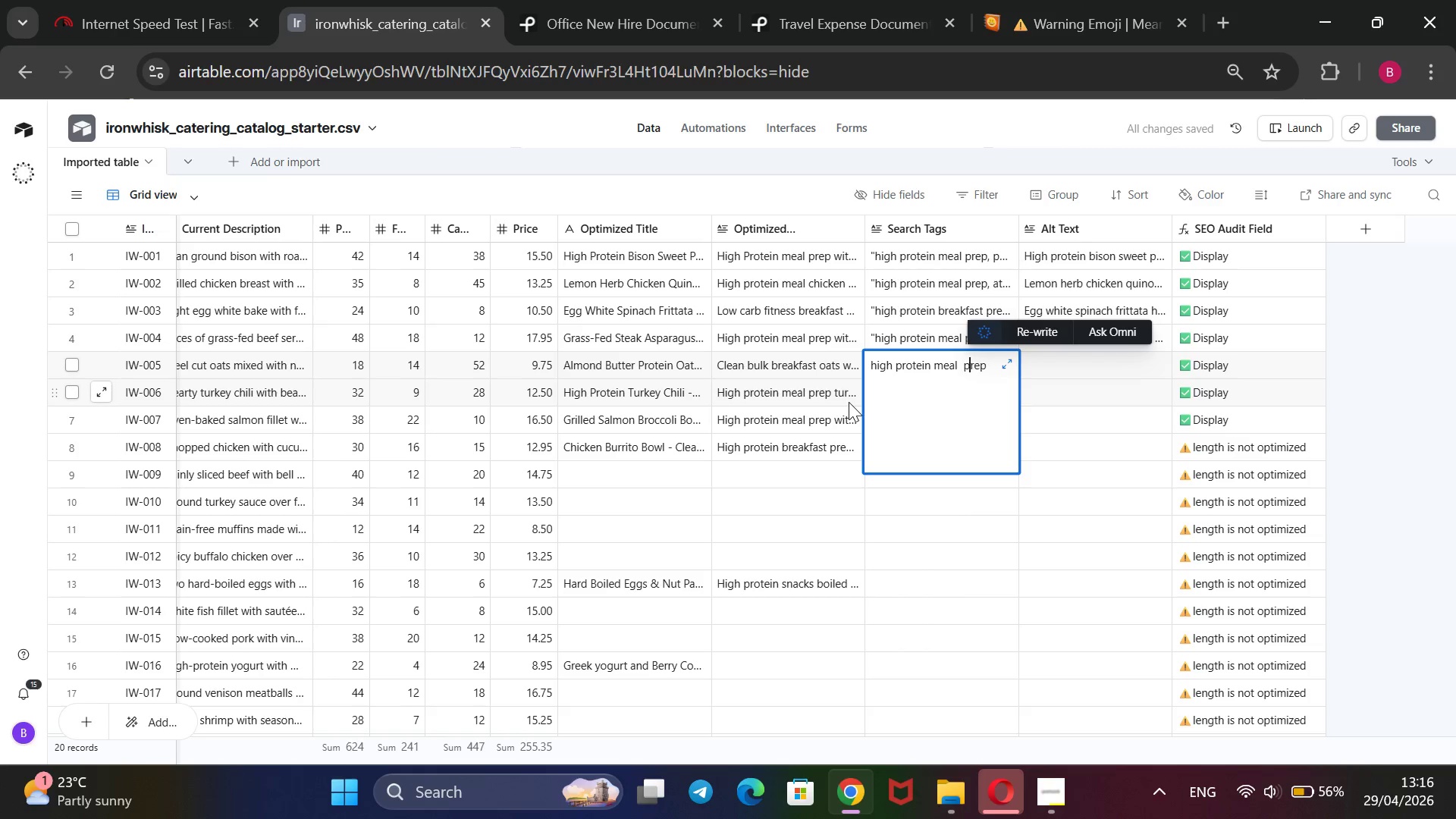 
key(ArrowLeft)
 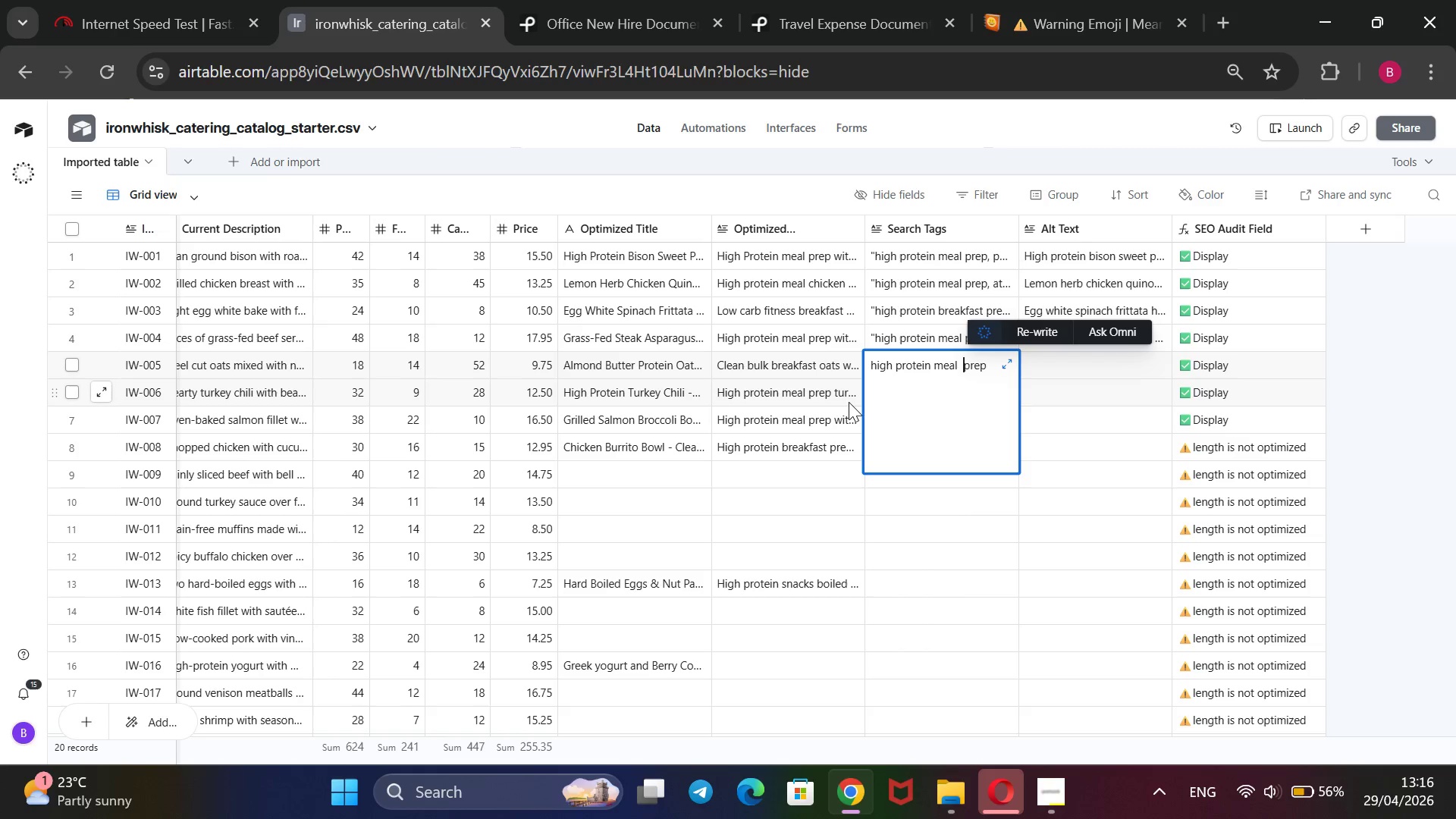 
key(ArrowLeft)
 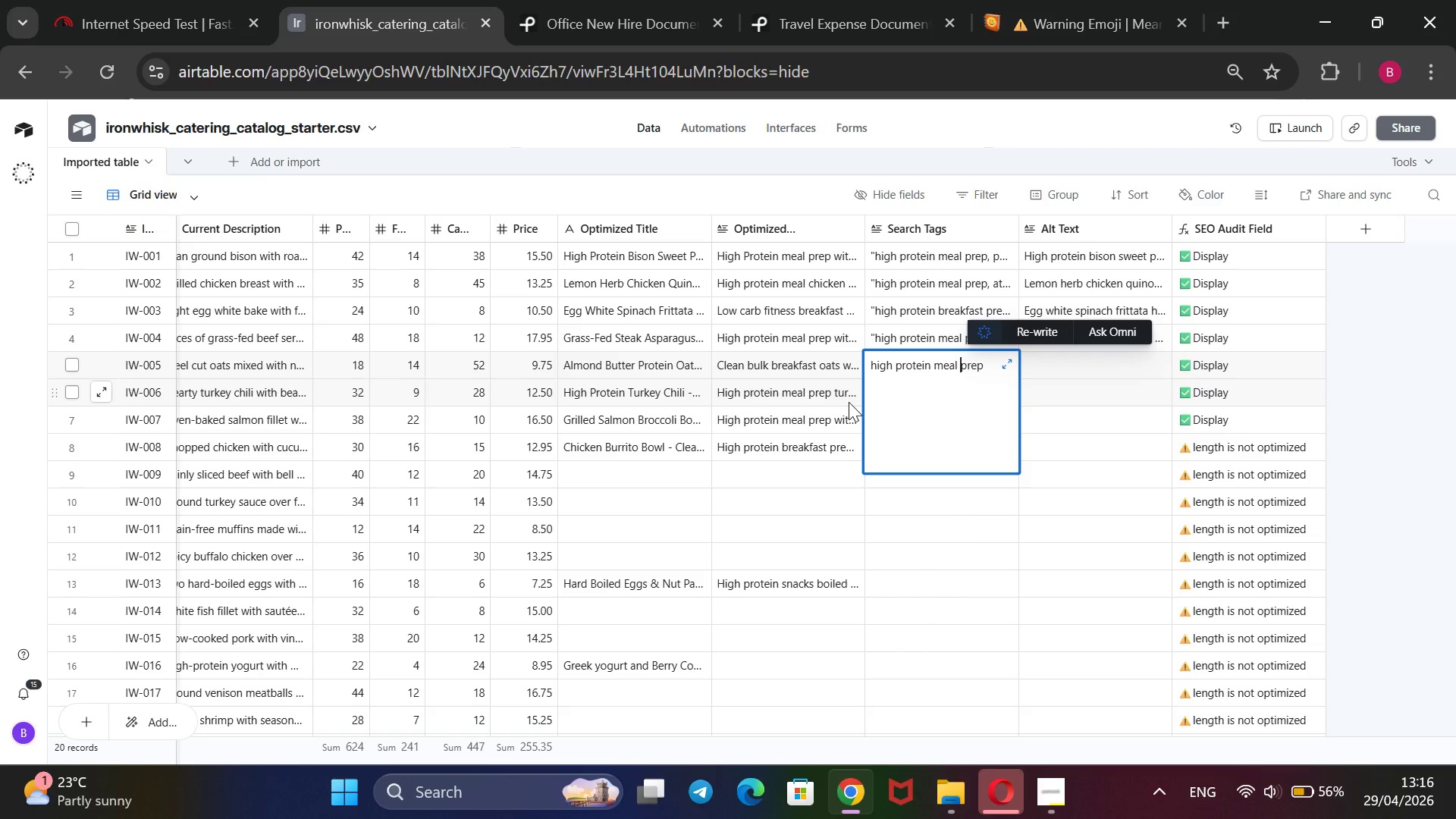 
key(Backspace)
 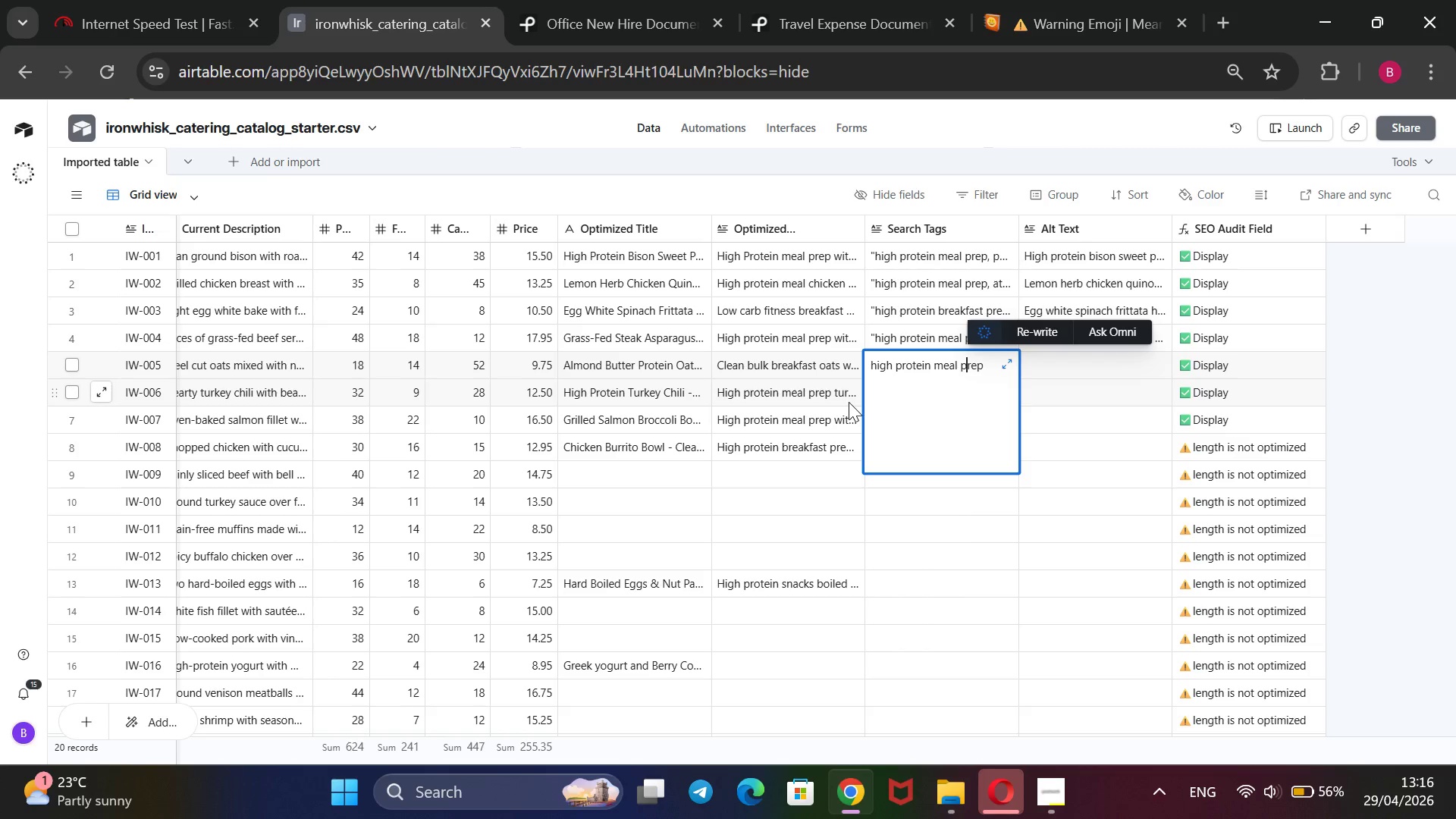 
key(ArrowRight)
 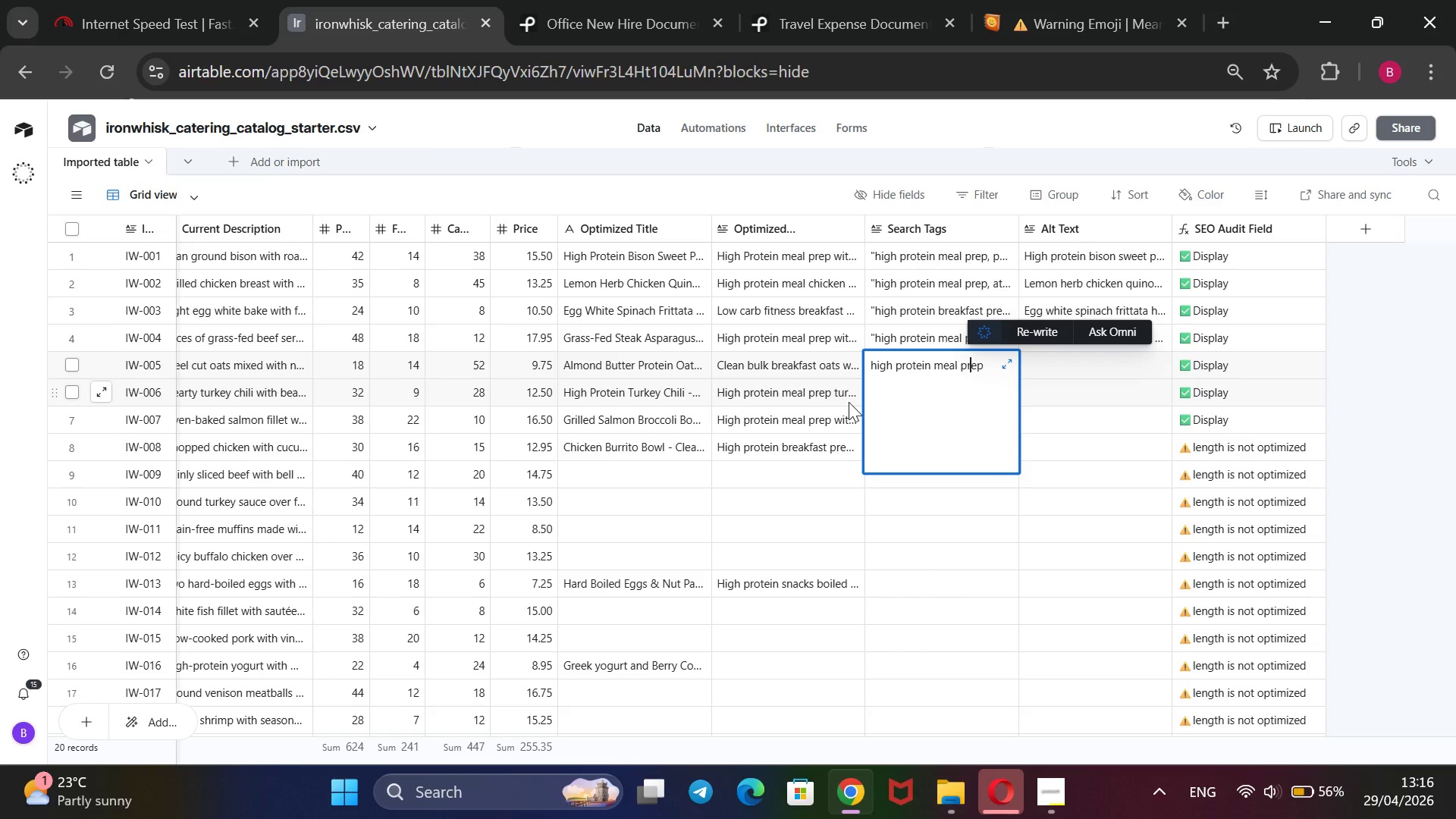 
key(ArrowRight)
 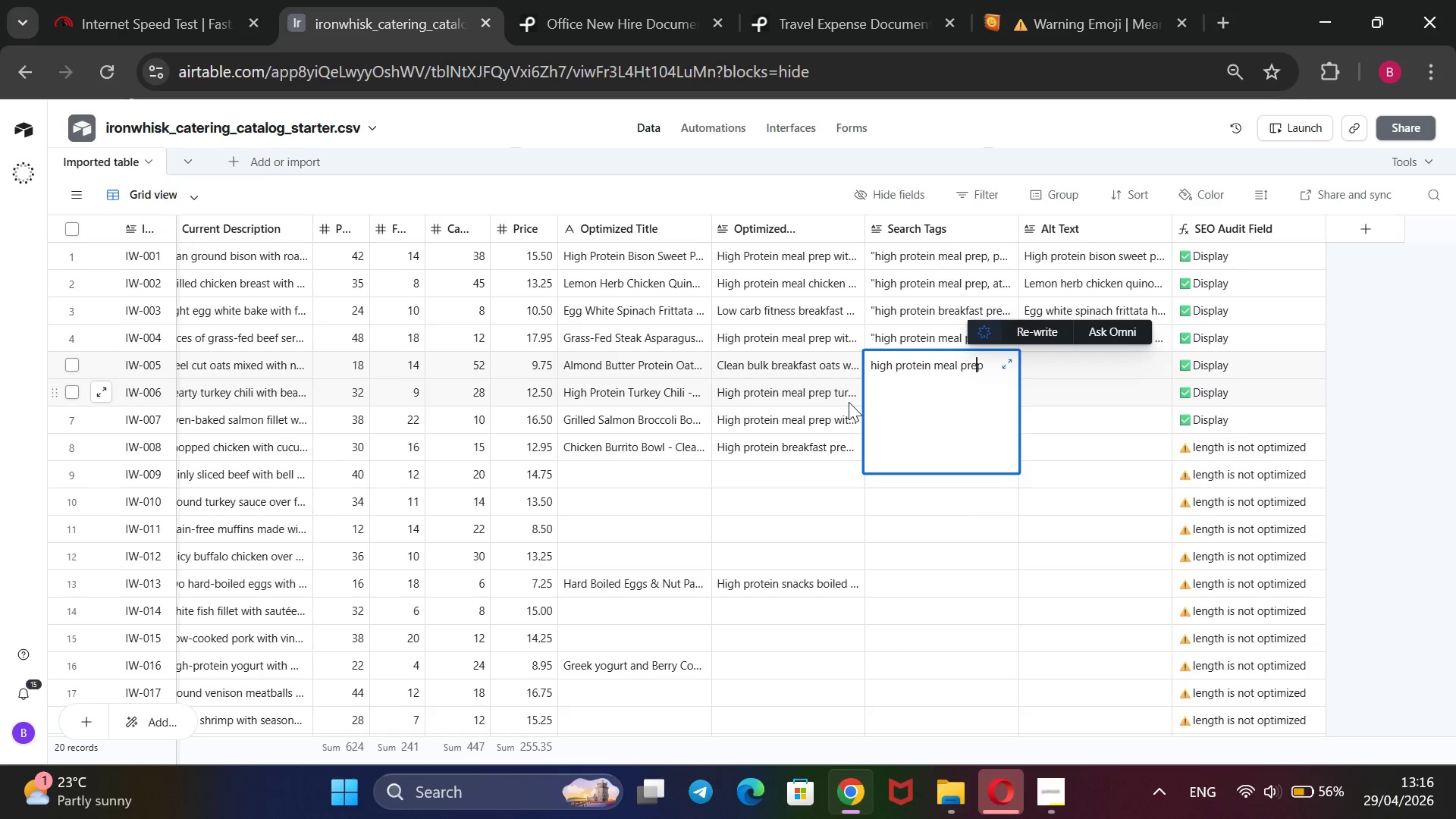 
key(ArrowRight)
 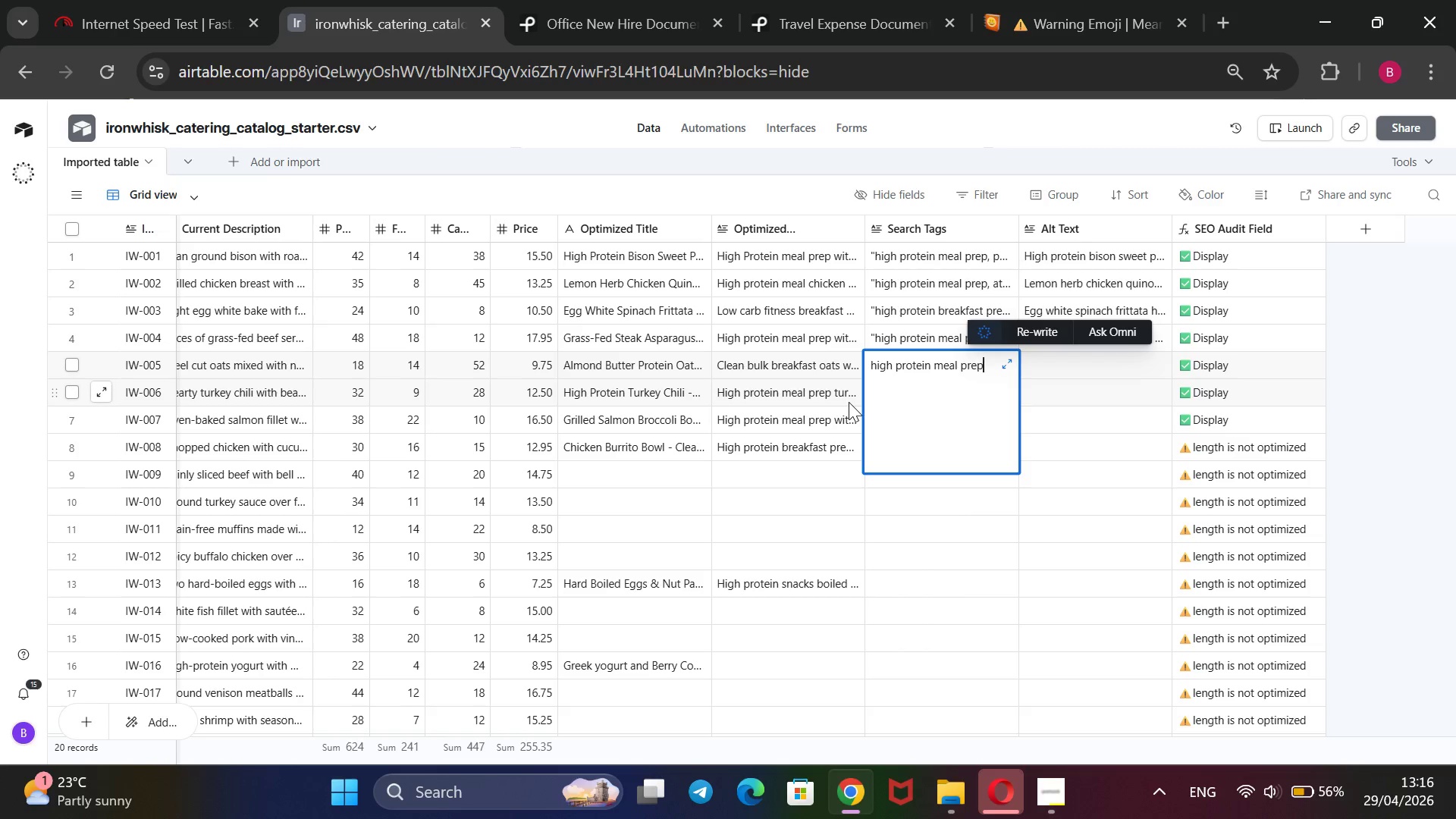 
key(ArrowRight)
 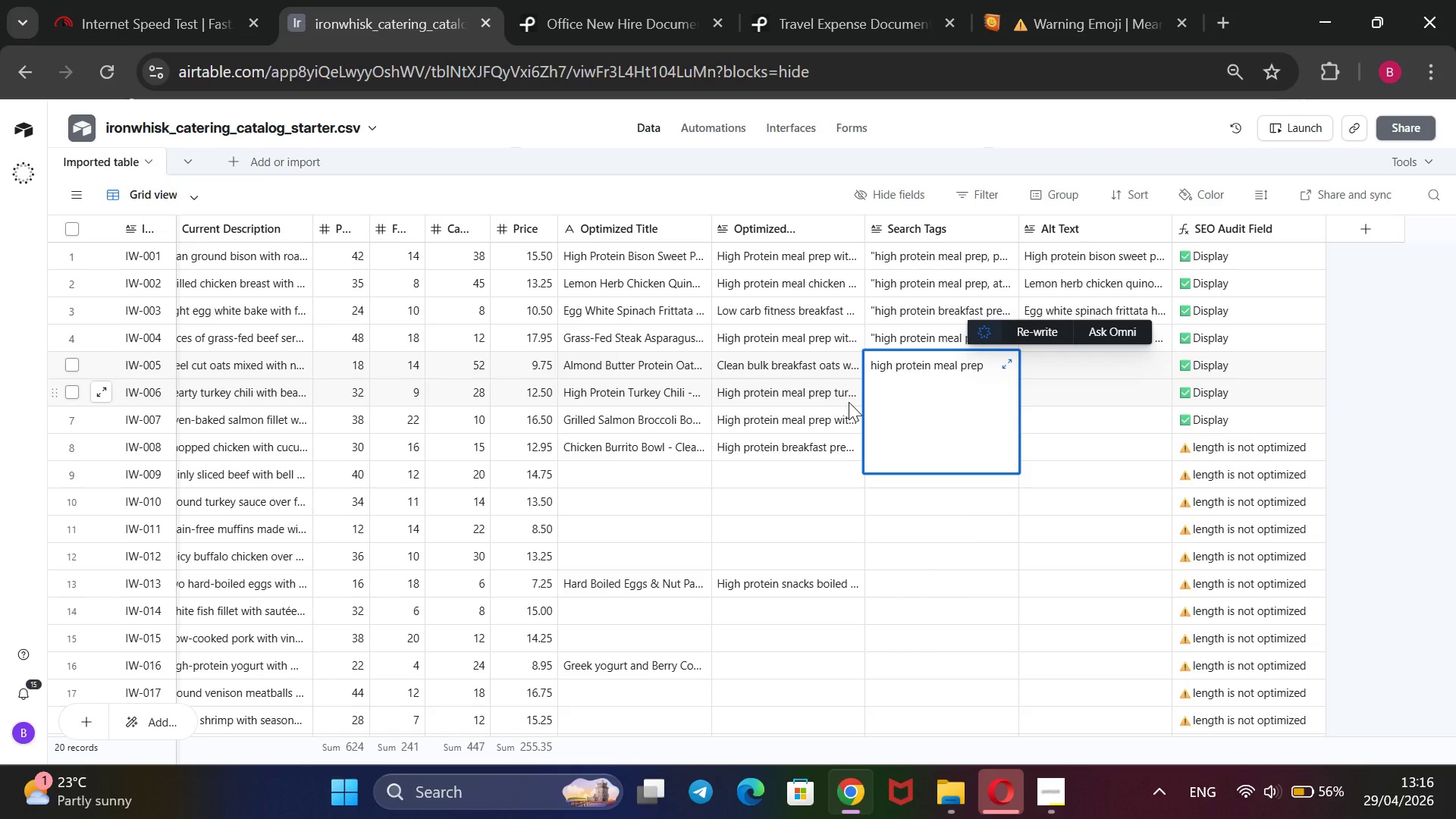 
key(Comma)
 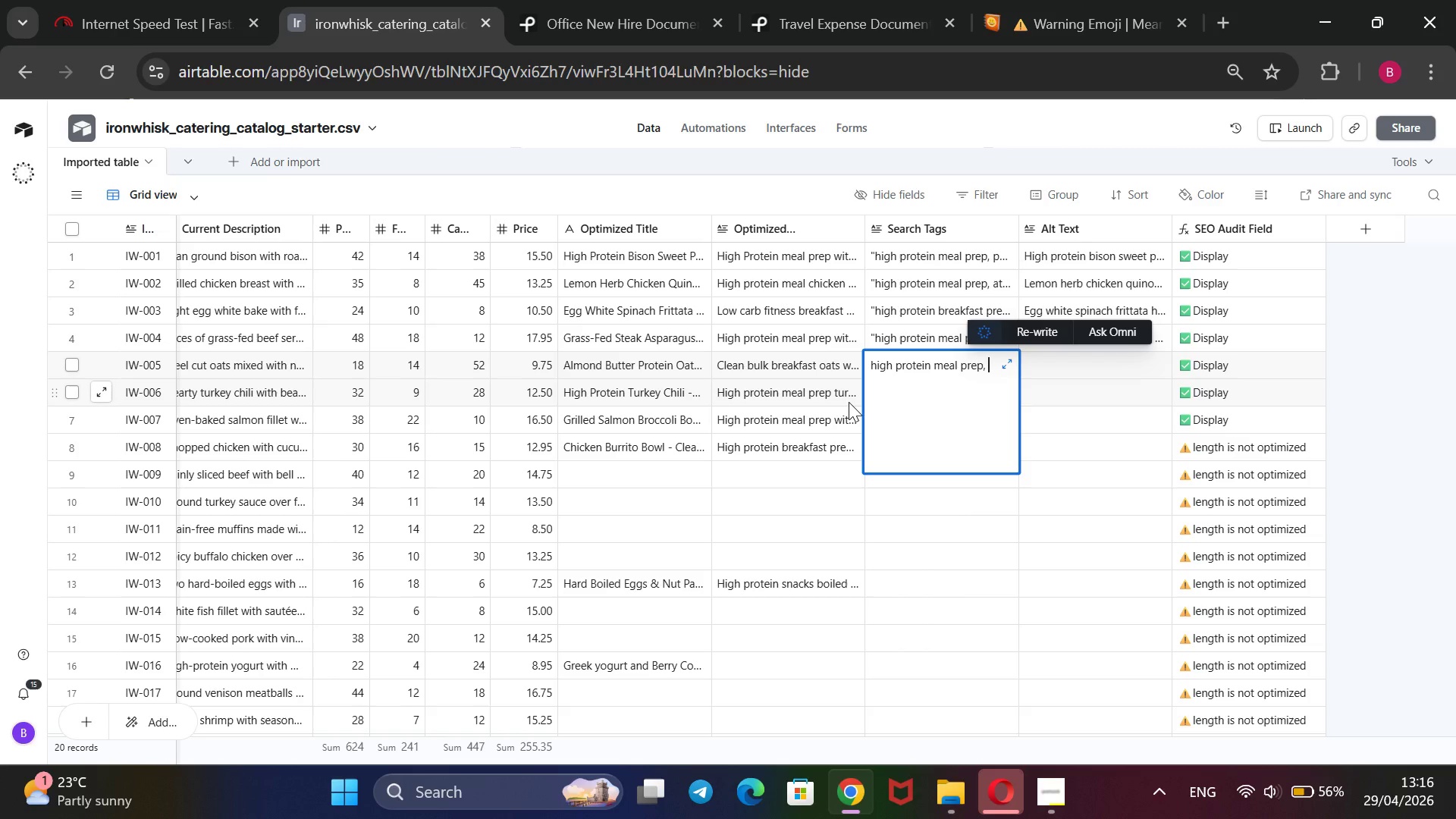 
key(Space)
 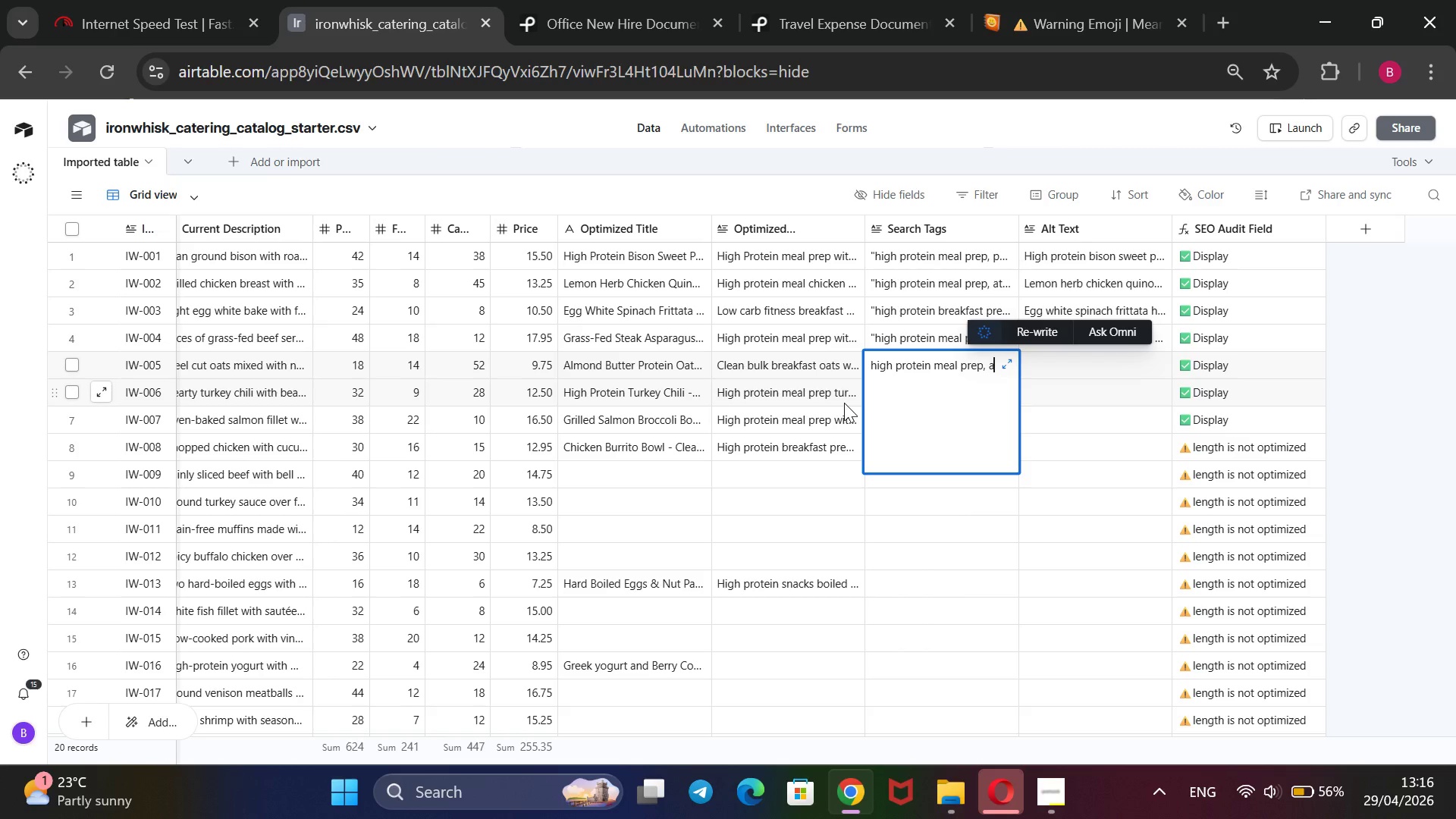 
type(athlete catering meal, post-workout recovery meals, clean bulk prep, turkey meal prep@@)
 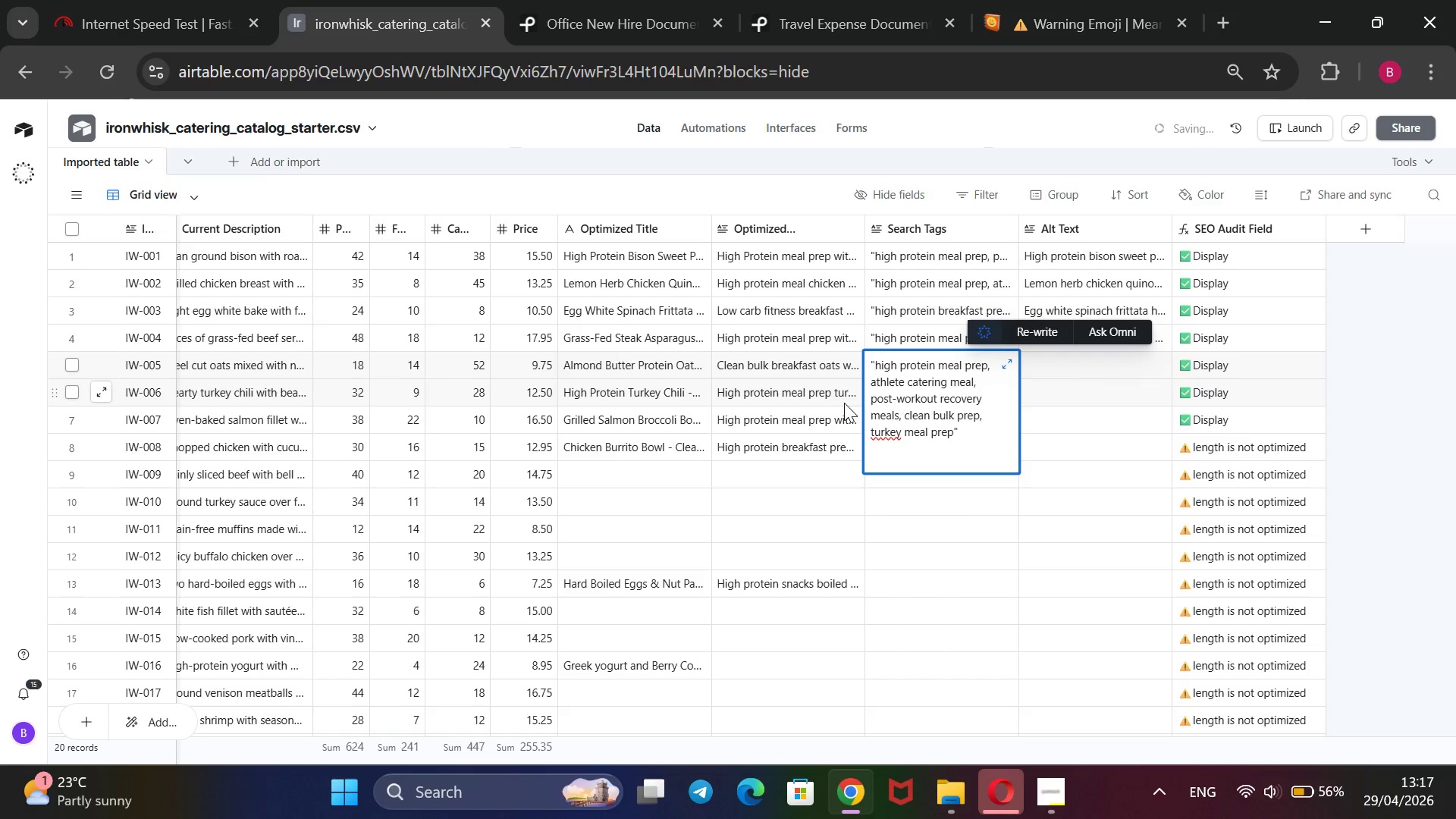 
 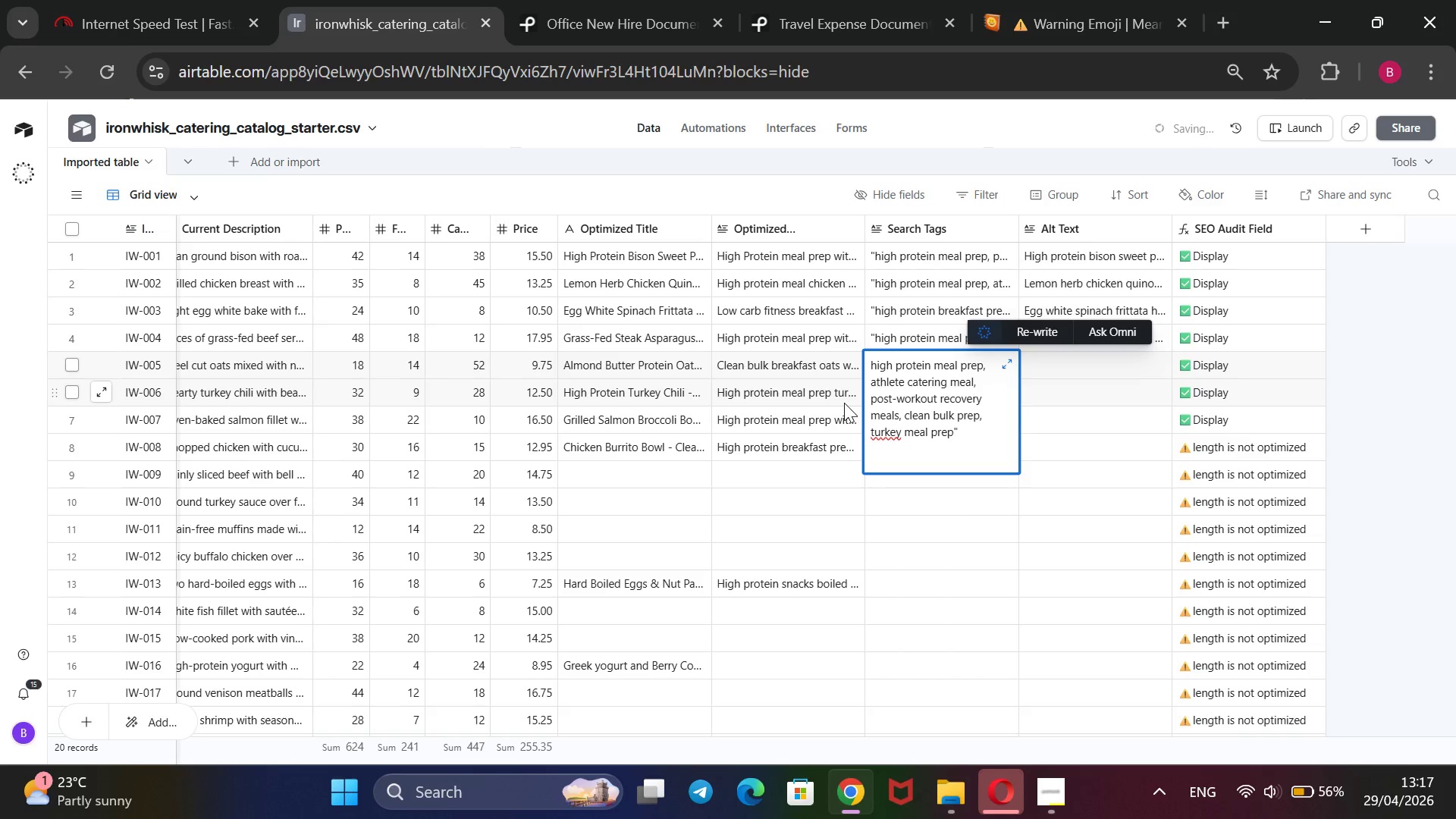 
hold_key(key=ArrowUp, duration=1.14)
 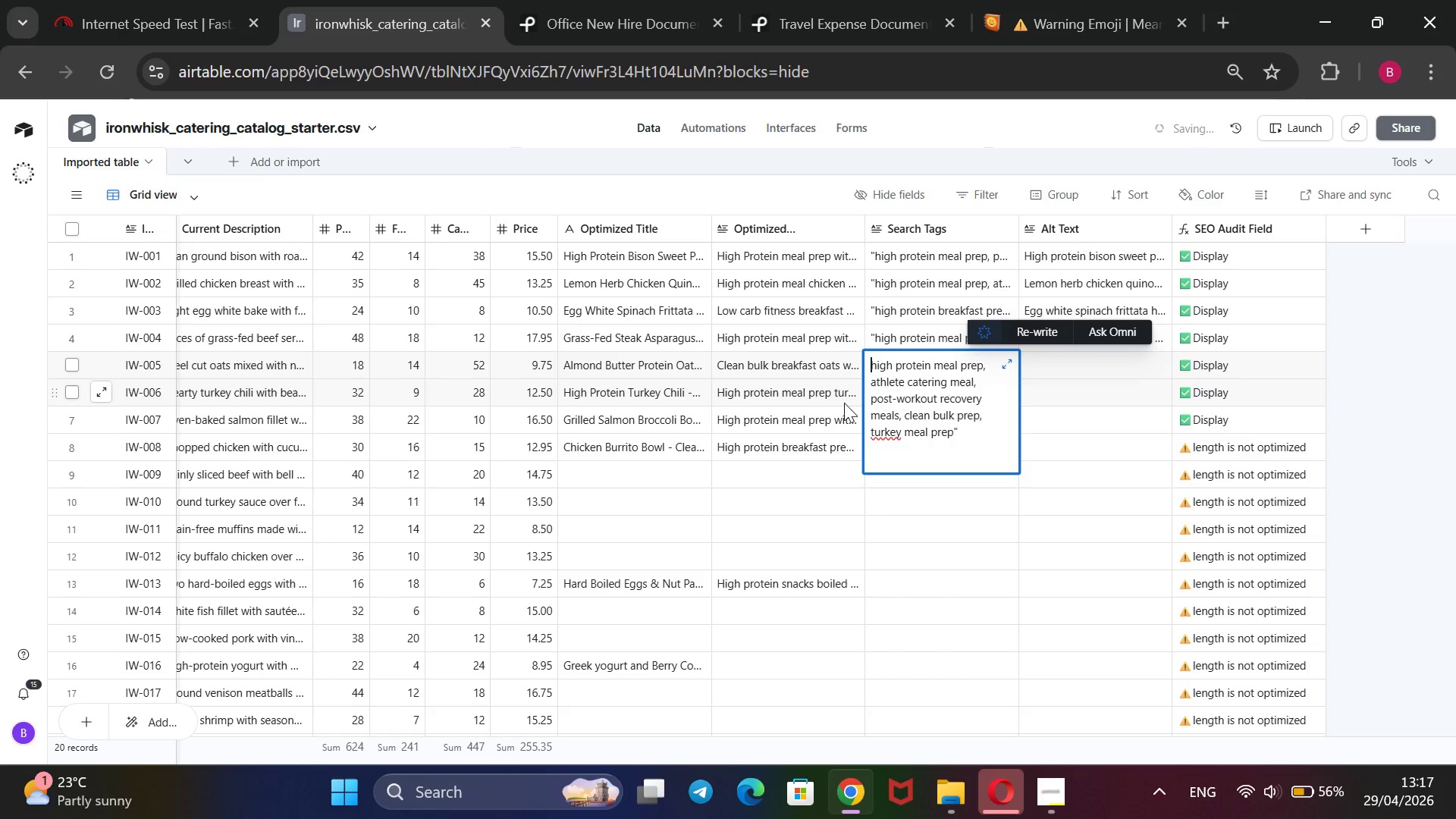 
double_click([1064, 366])
 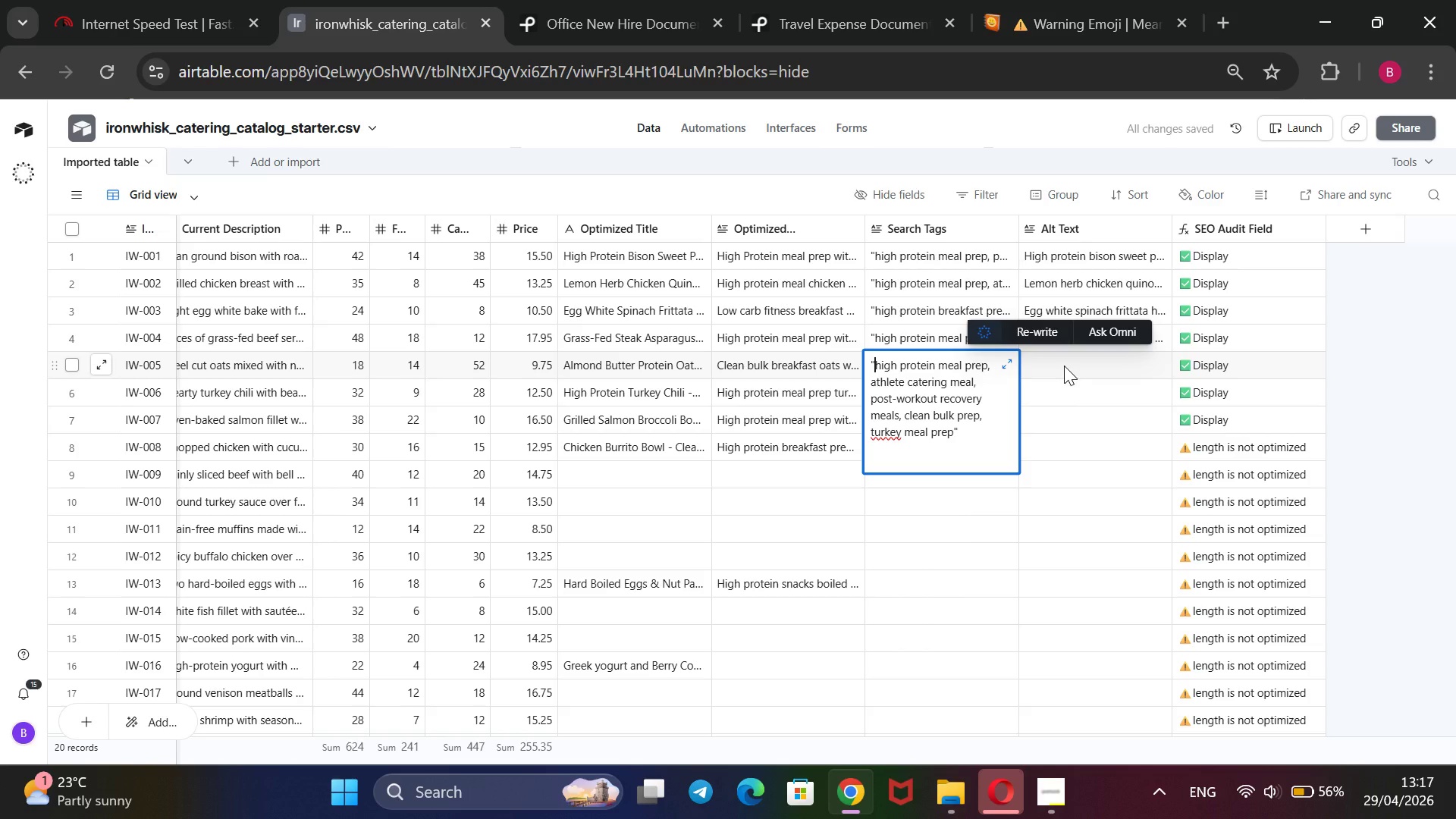 
wait(9.2)
 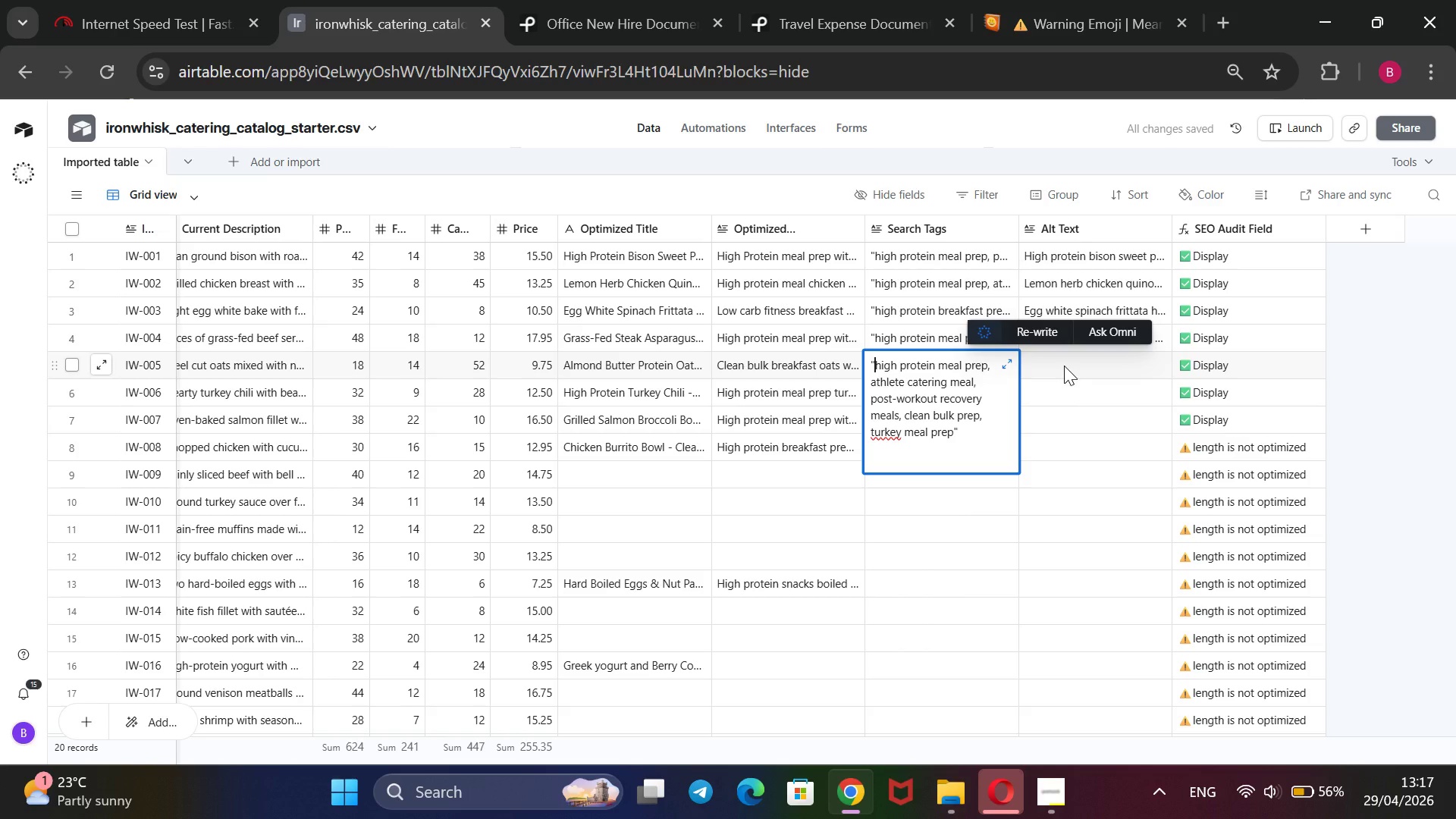 
double_click([971, 439])
 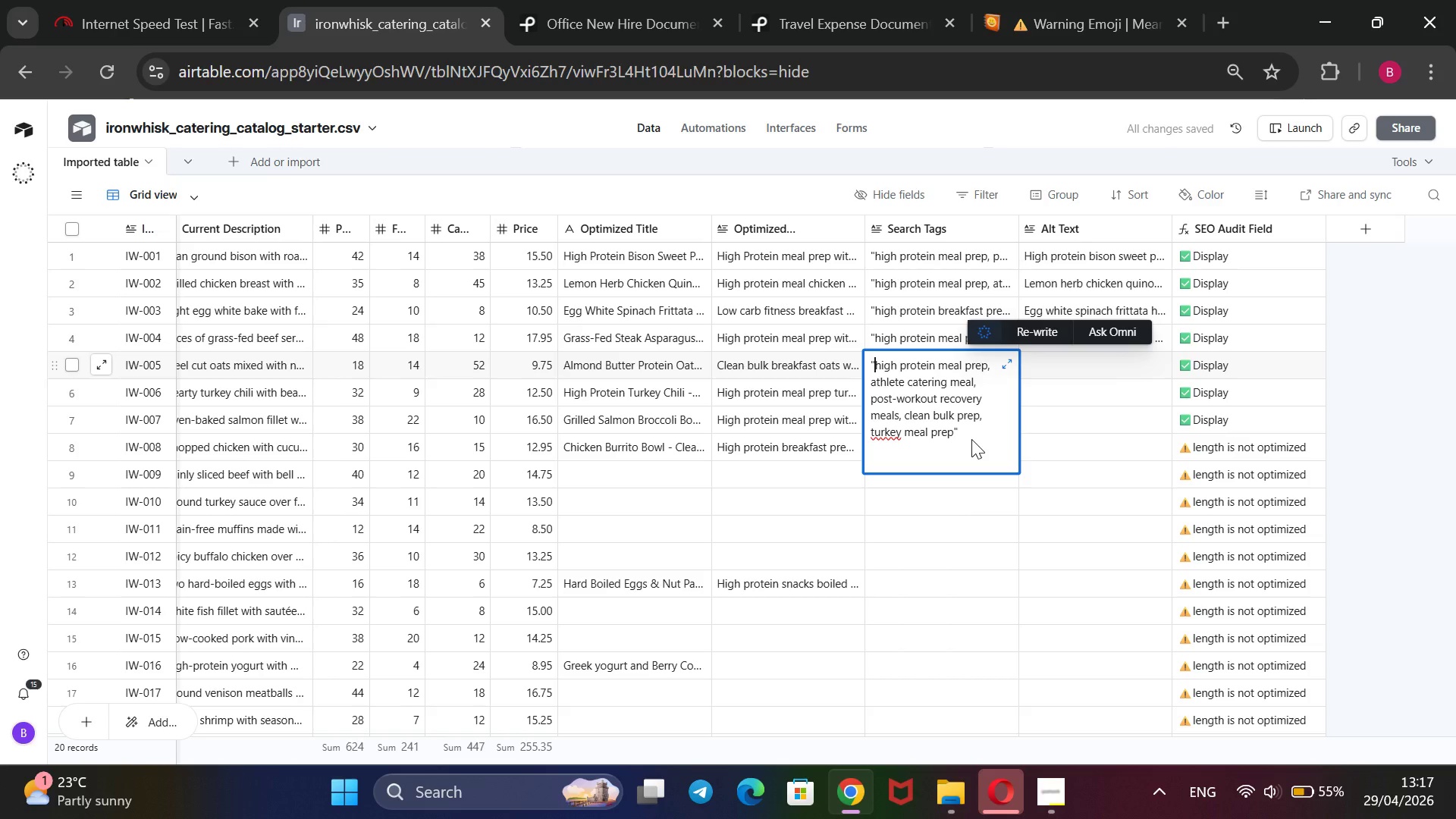 
triple_click([971, 439])
 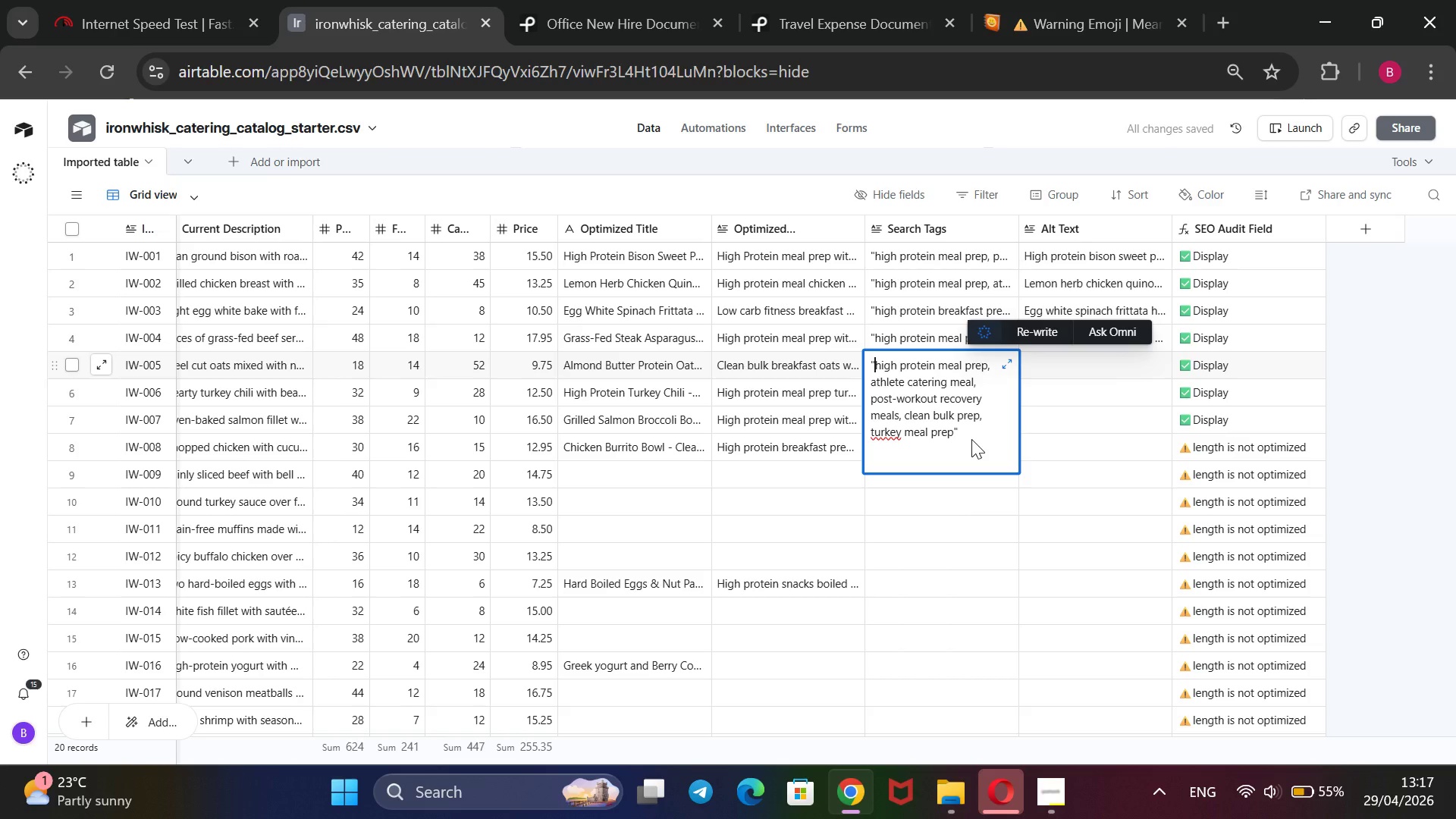 
triple_click([971, 439])
 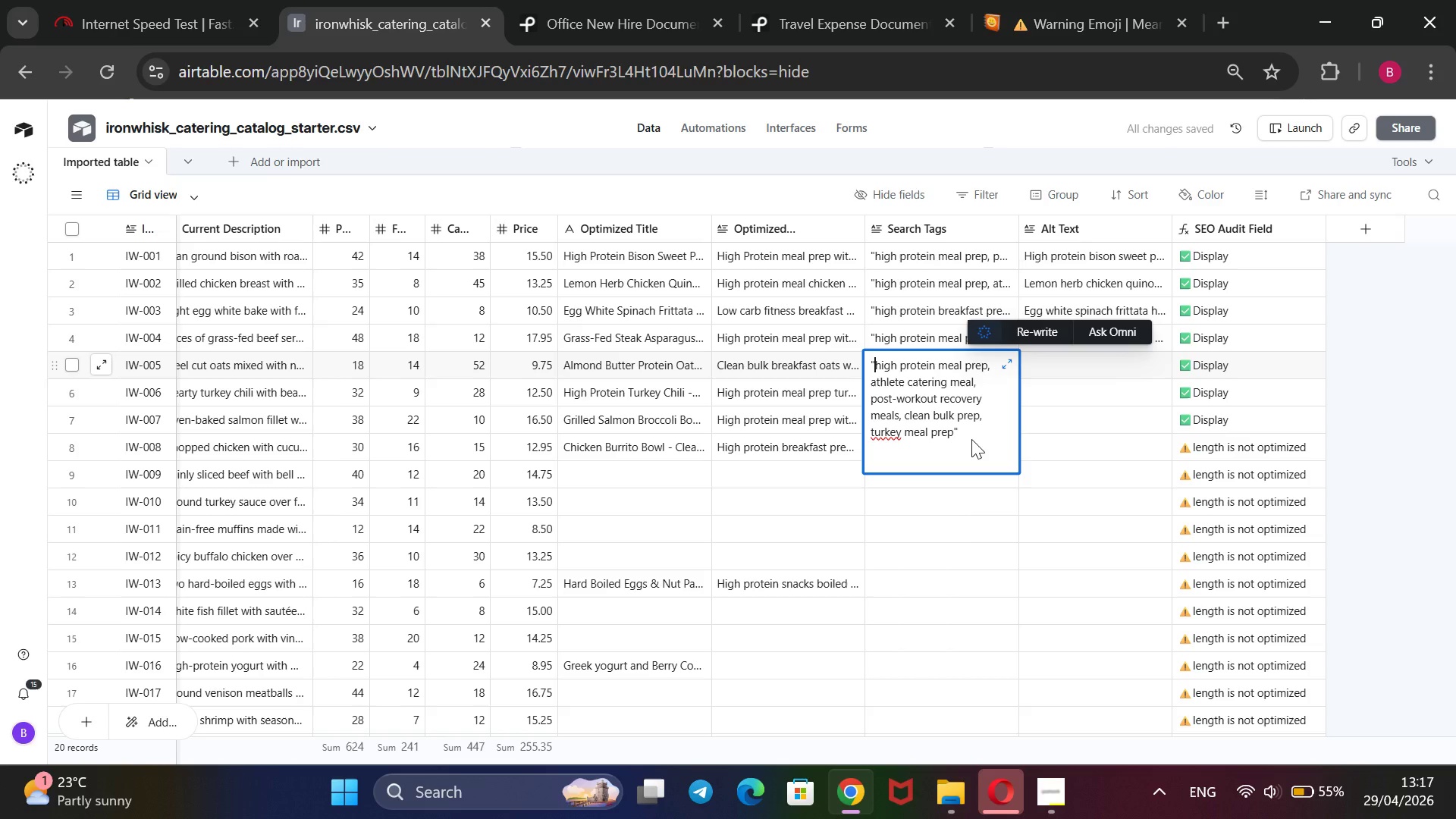 
triple_click([971, 439])
 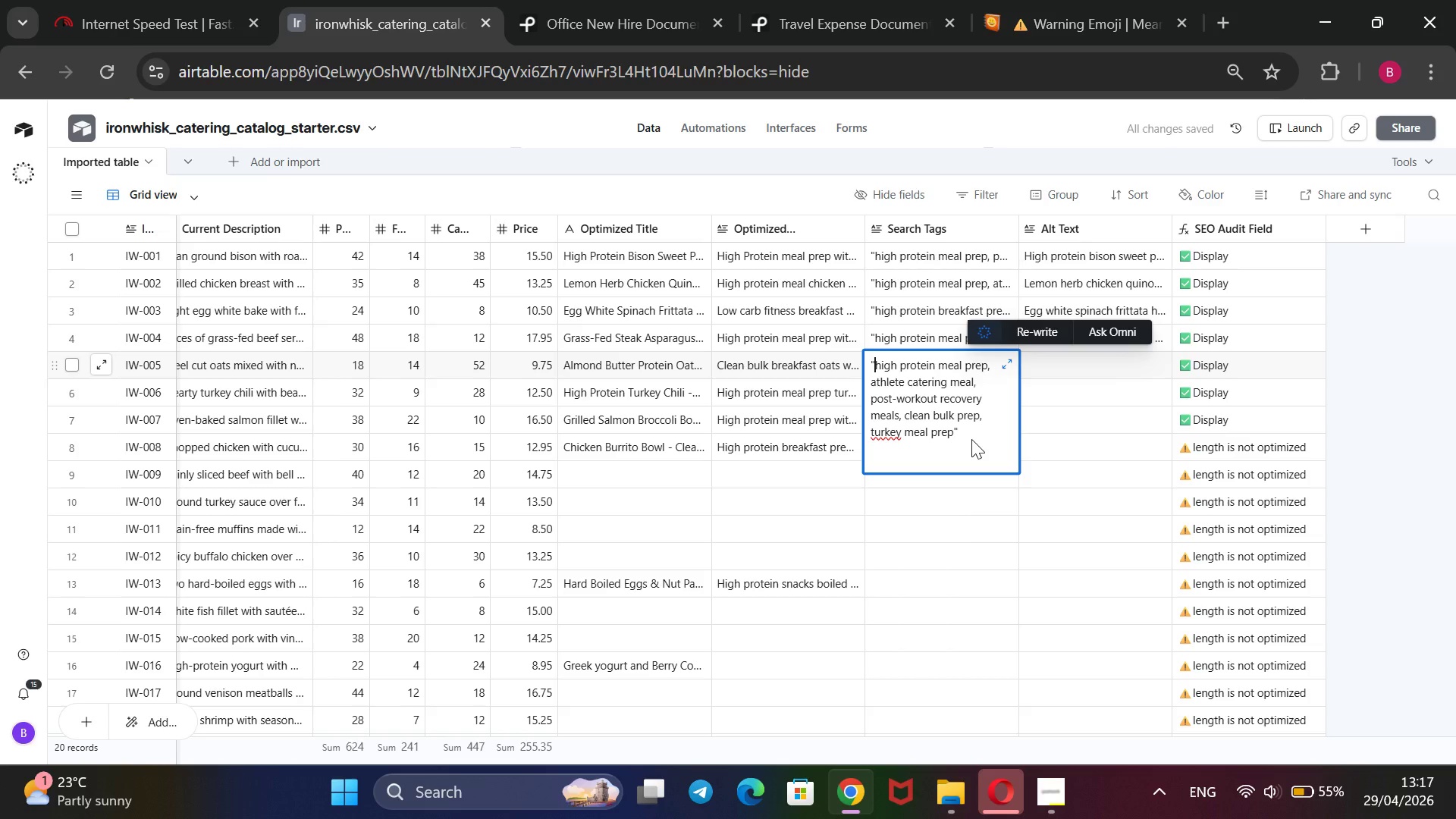 
triple_click([971, 439])
 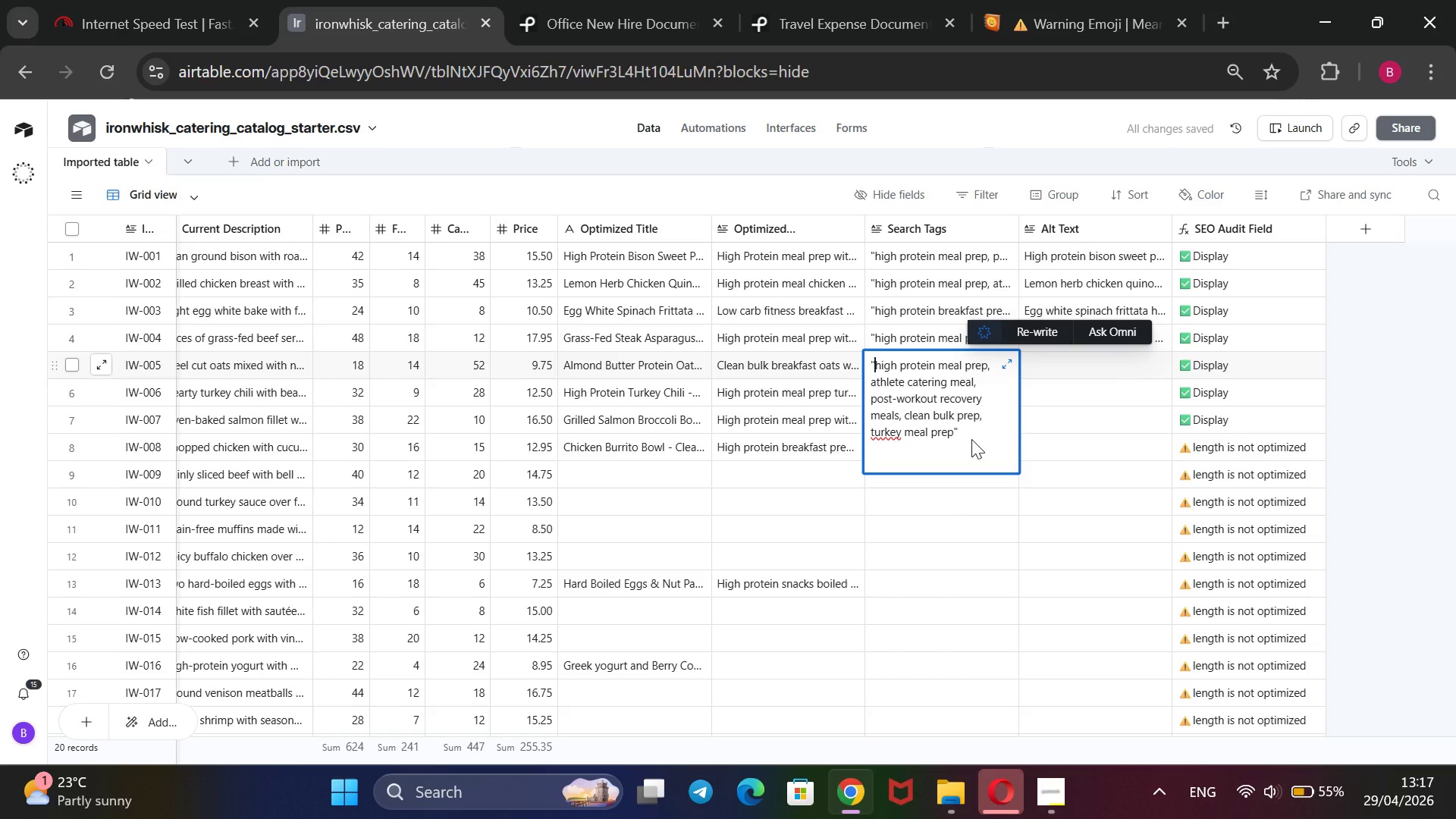 
triple_click([971, 439])
 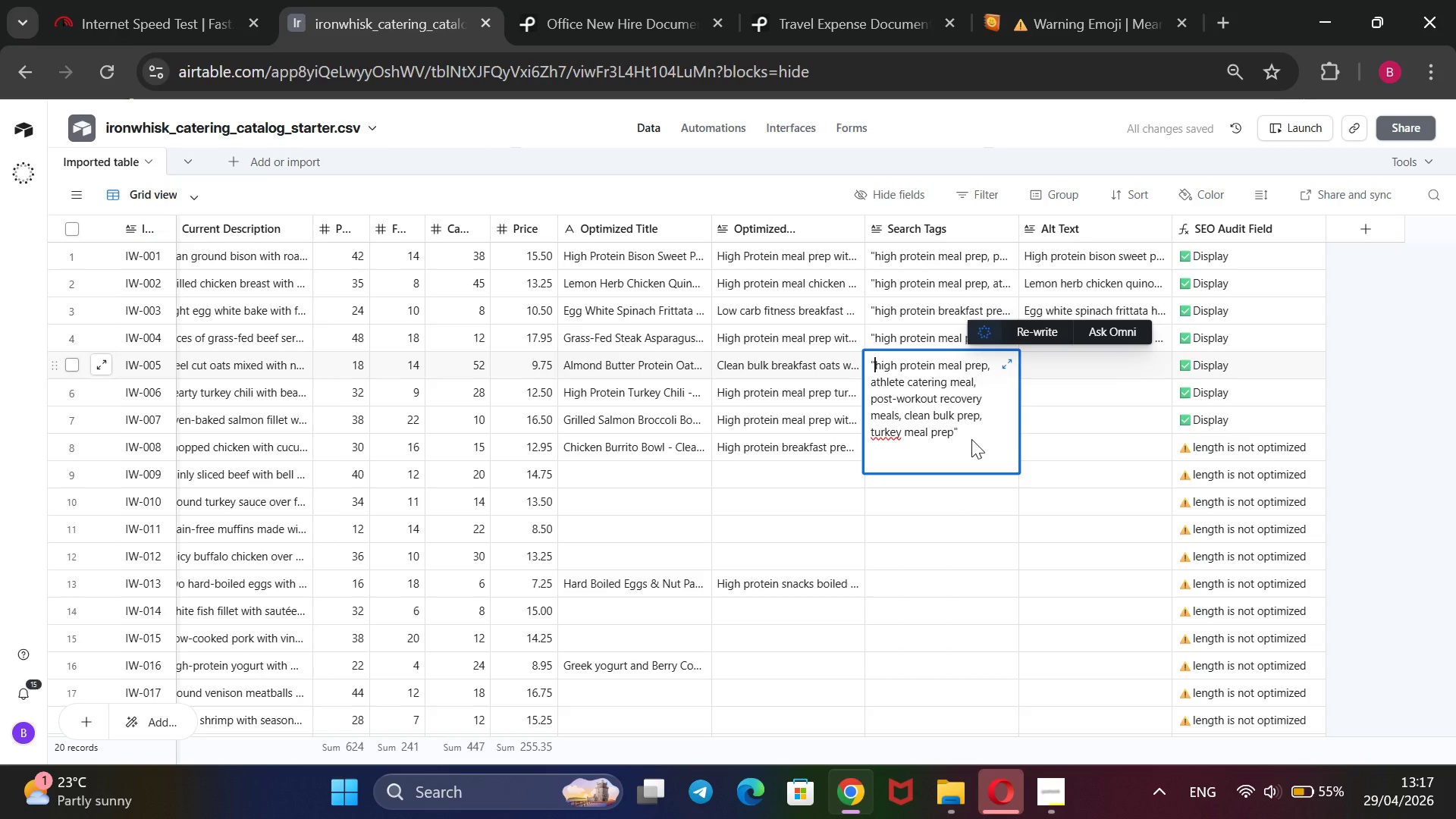 
triple_click([971, 439])
 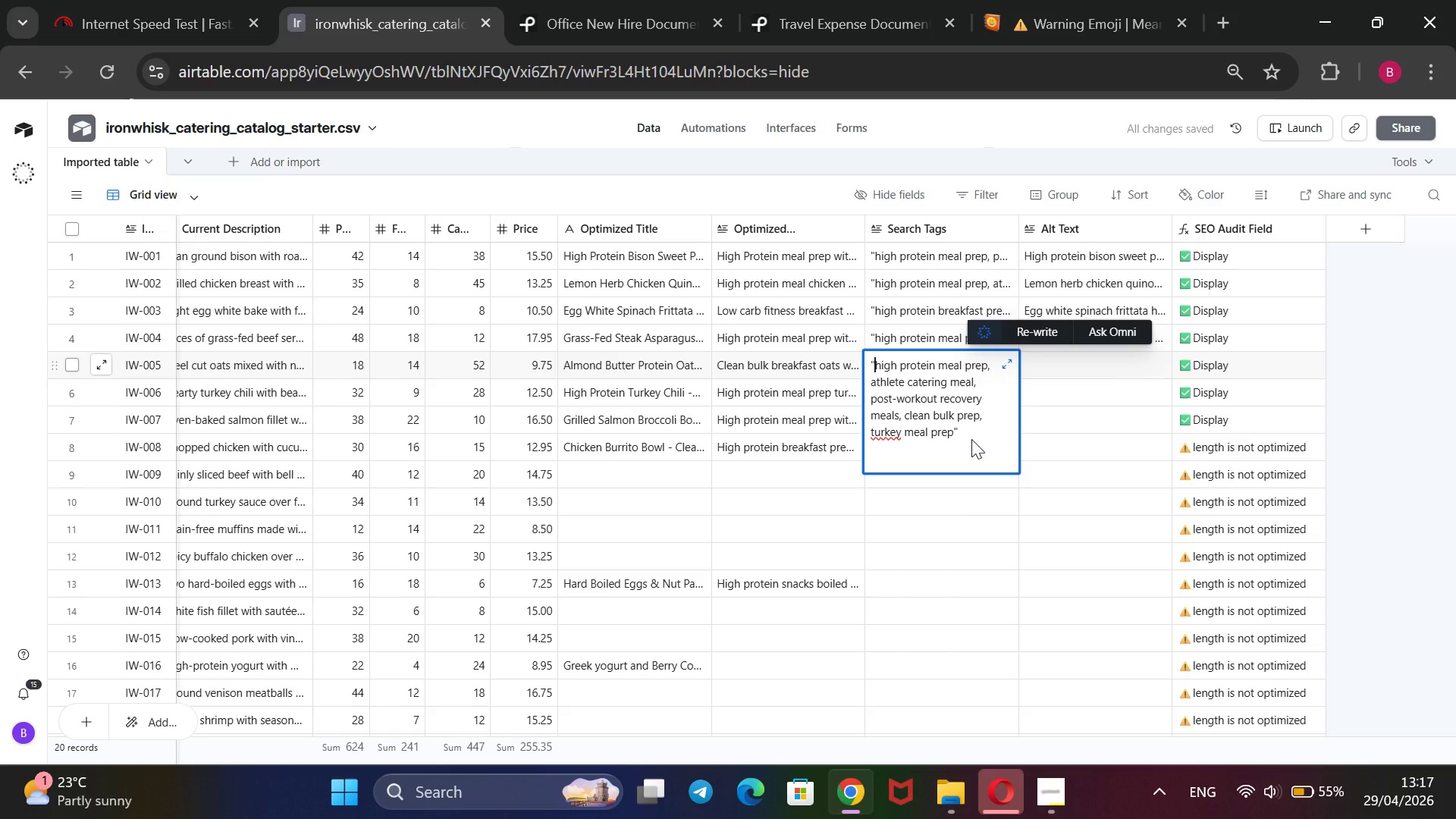 
triple_click([971, 439])
 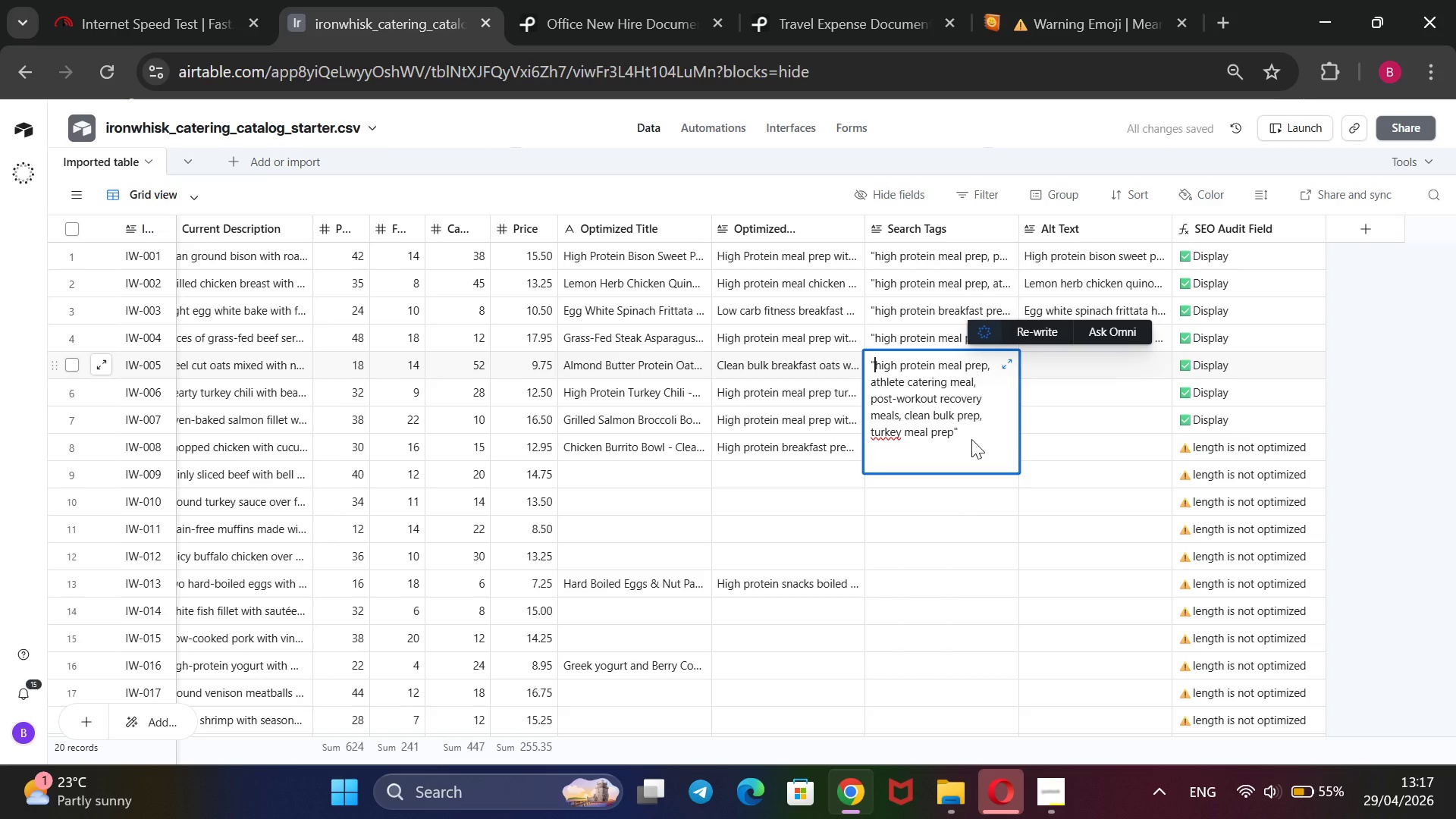 
double_click([971, 439])
 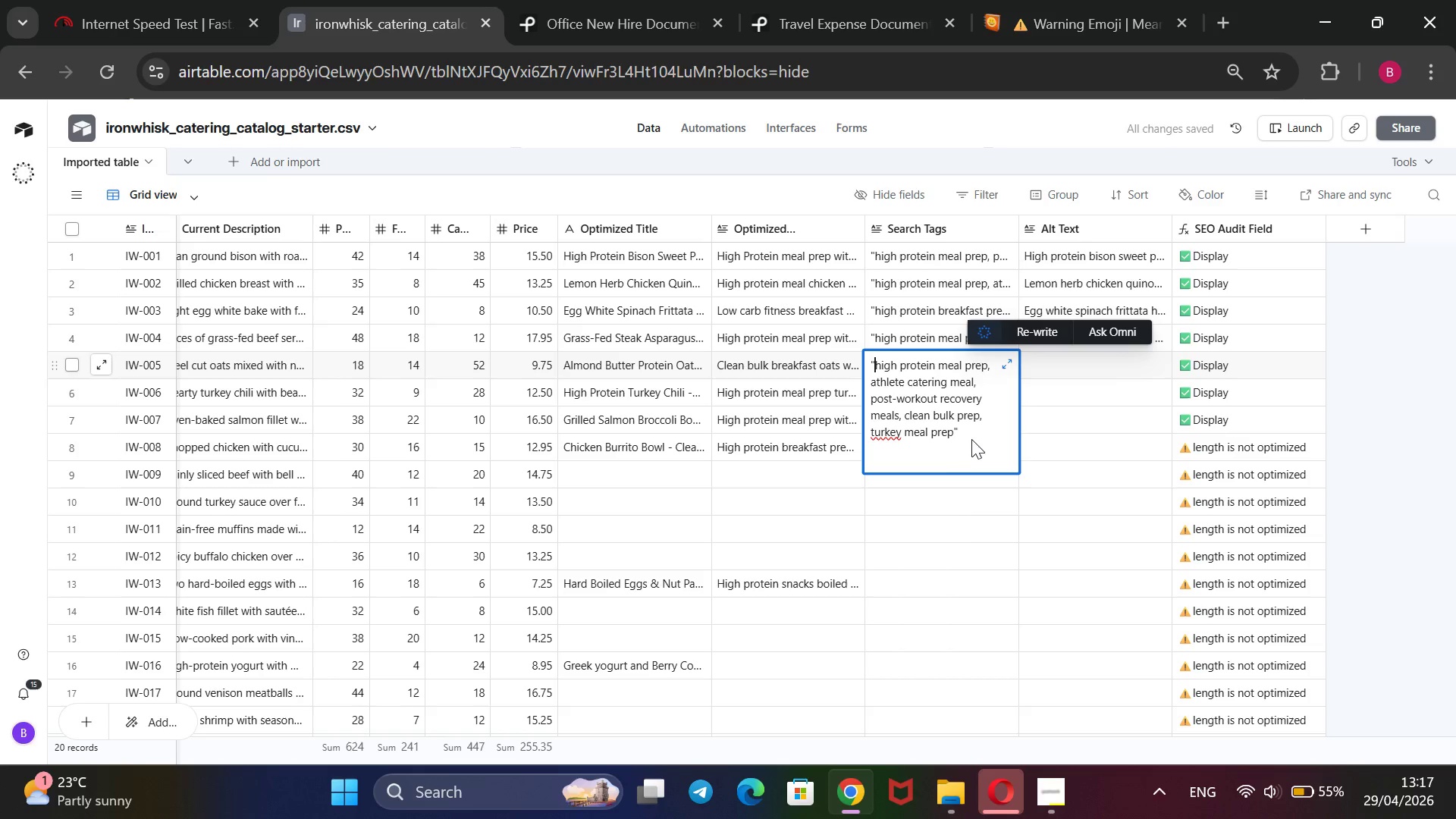 
triple_click([971, 439])
 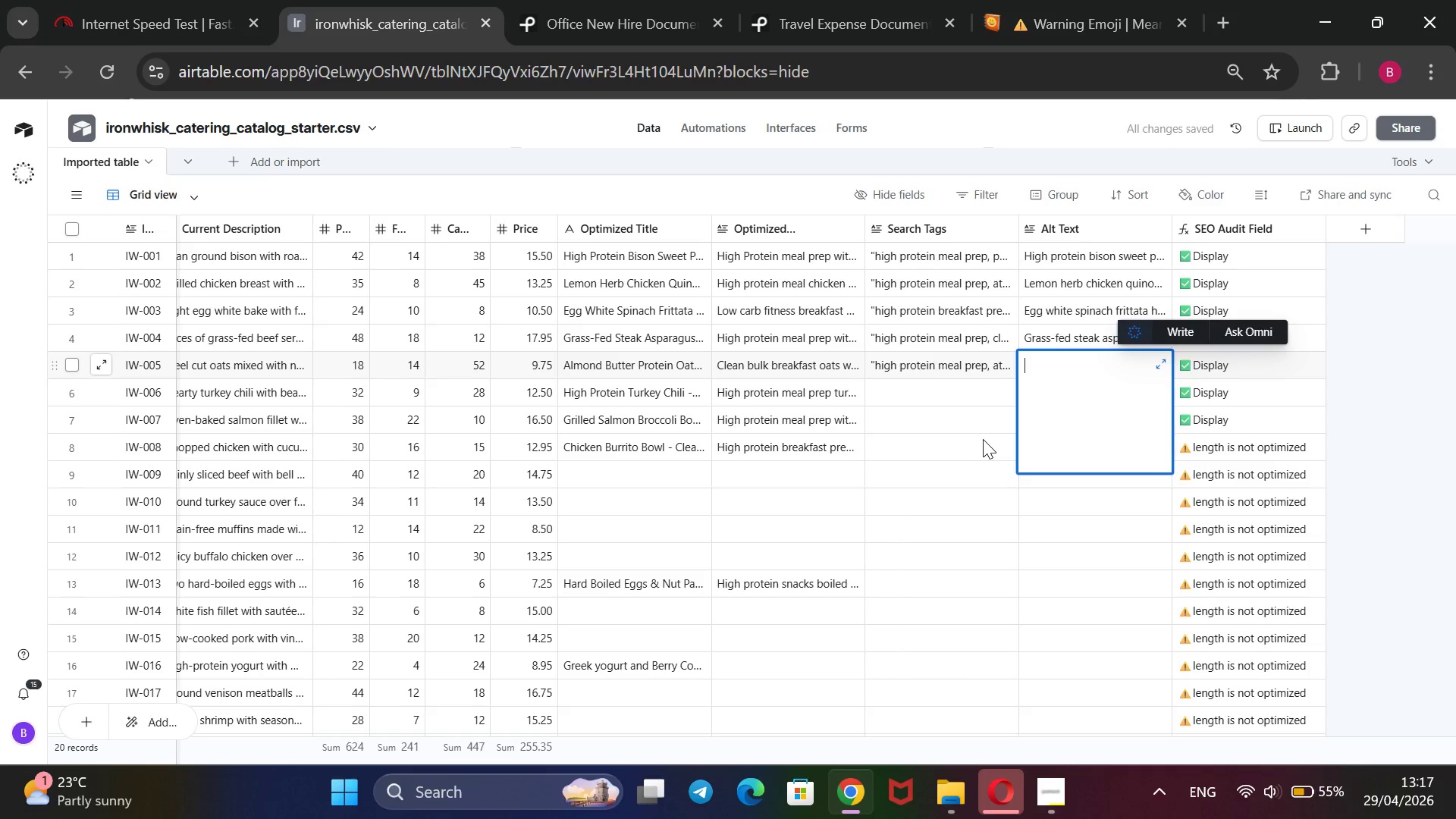 
type(Almonf)
key(Backspace)
type(d butter protein oats clean bulk bre)
 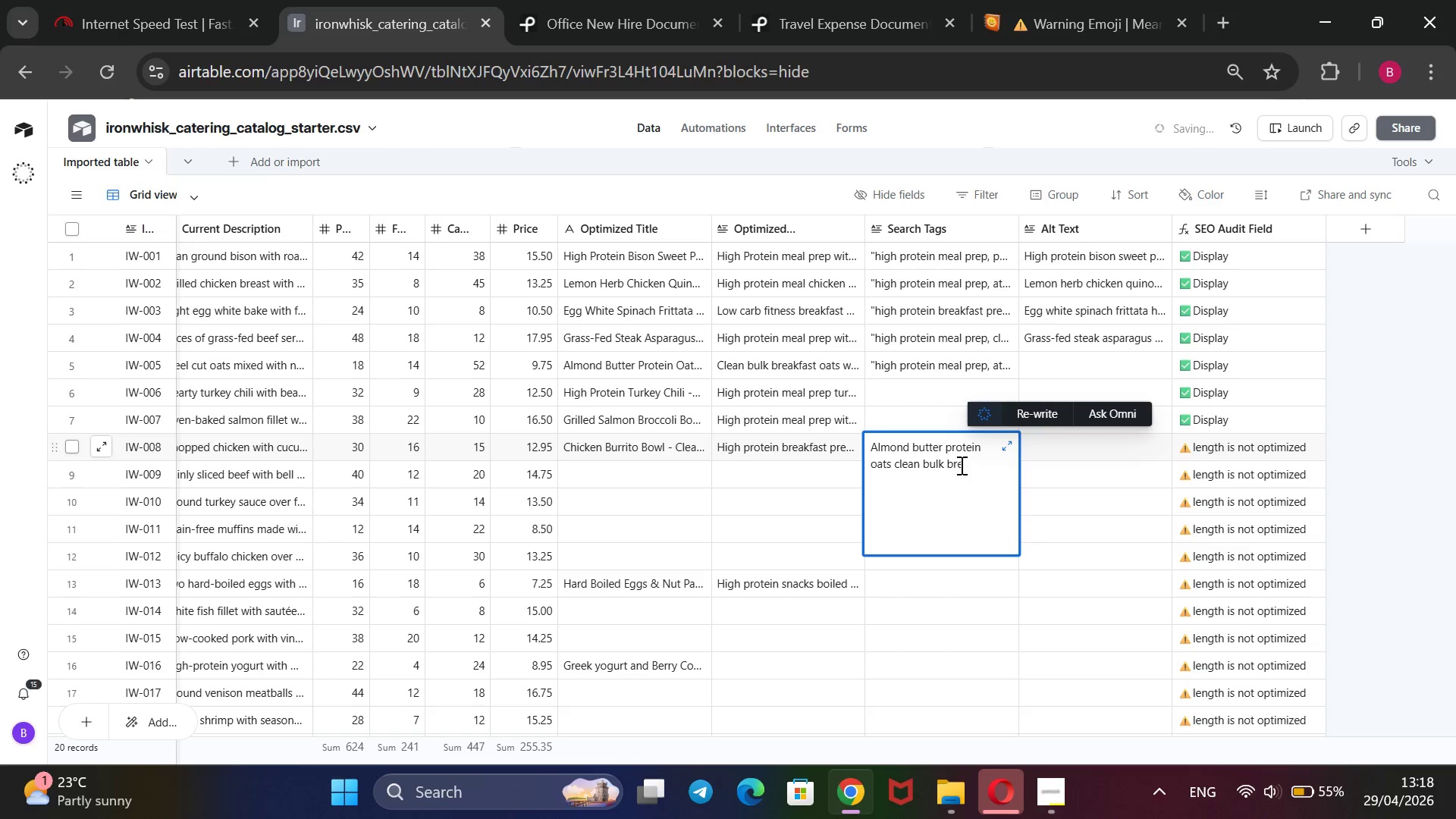 
left_click_drag(start_coordinate=[967, 465], to_coordinate=[864, 452])
 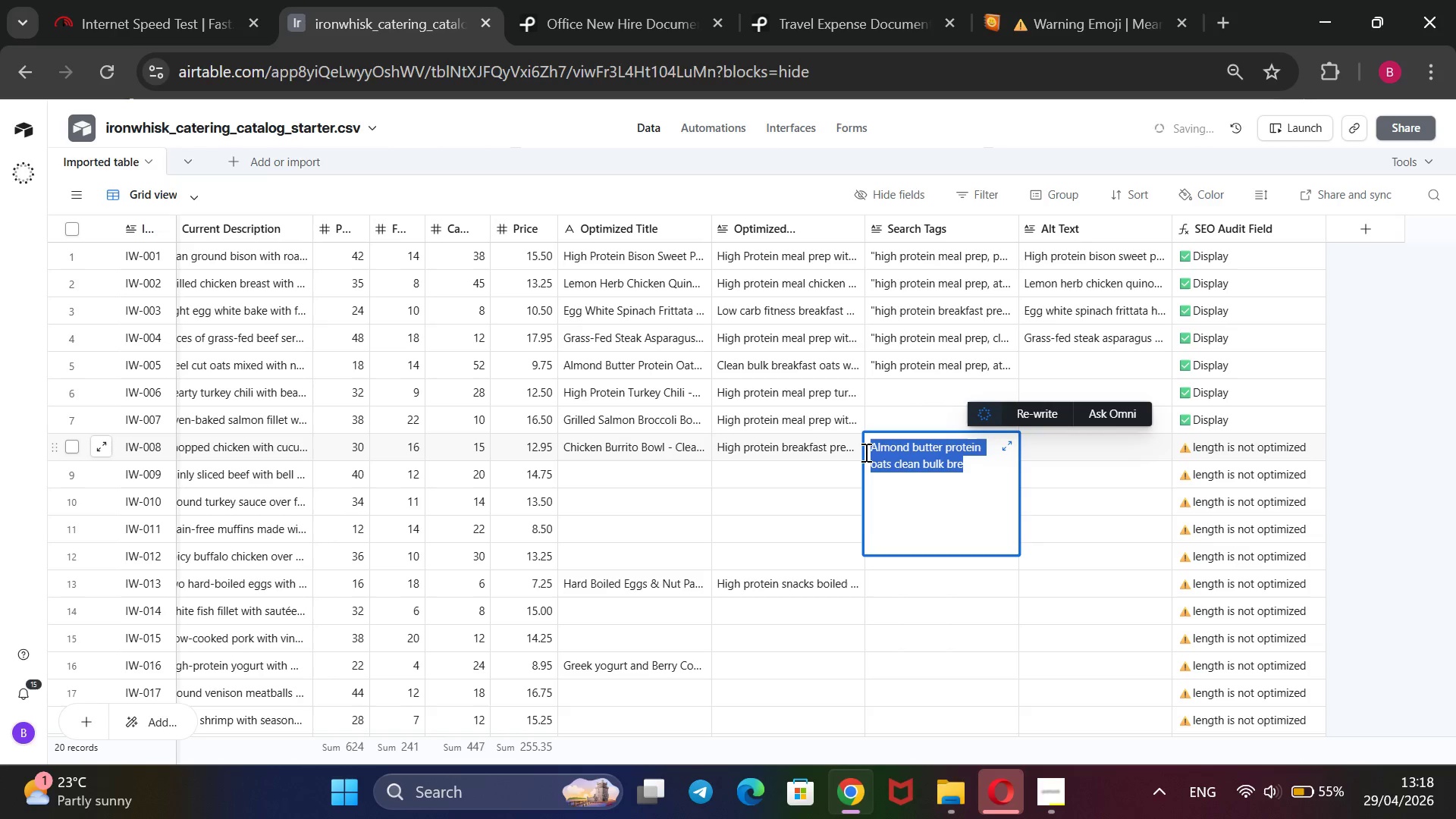 
key(Control+X)
 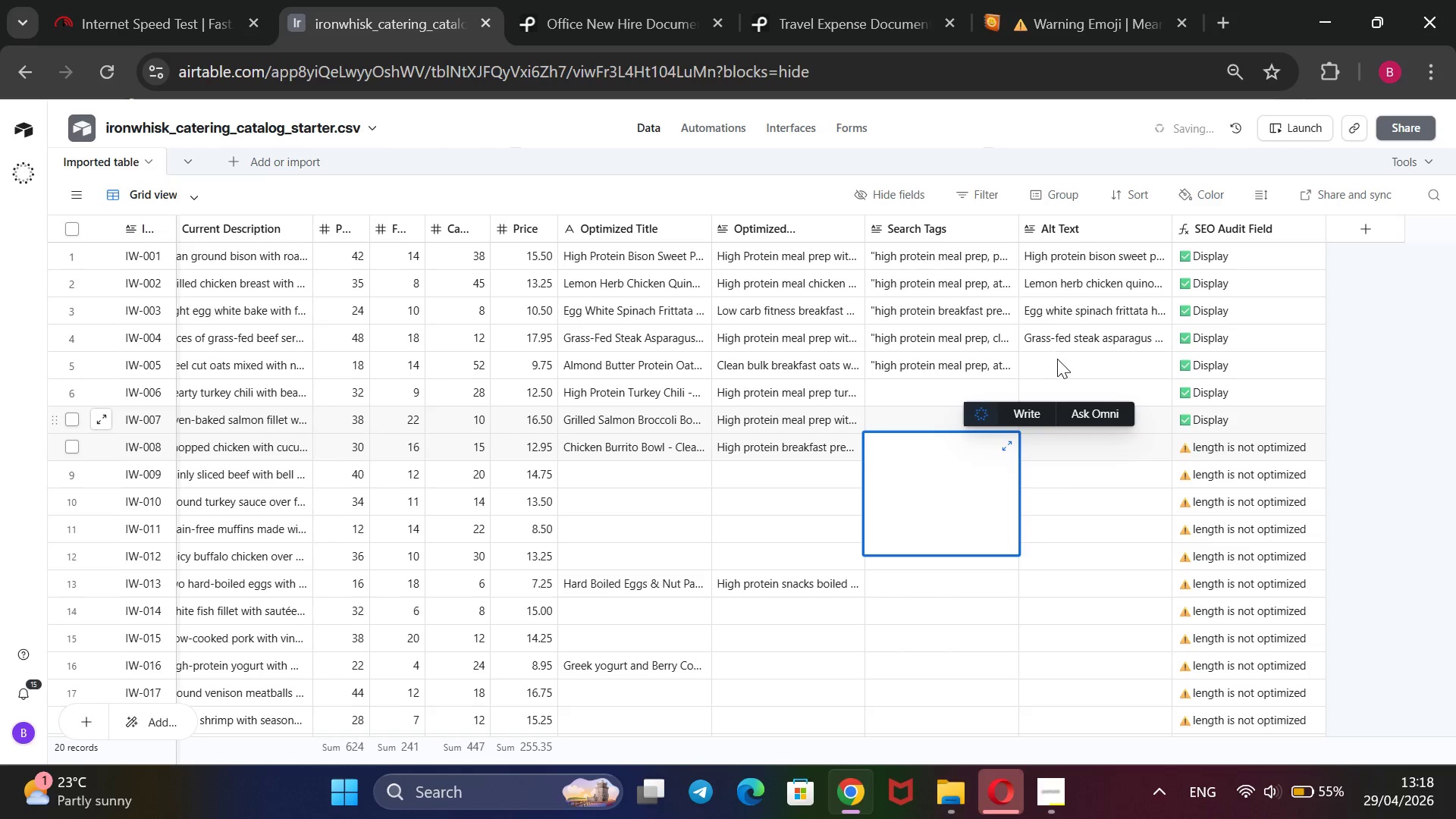 
double_click([1057, 359])
 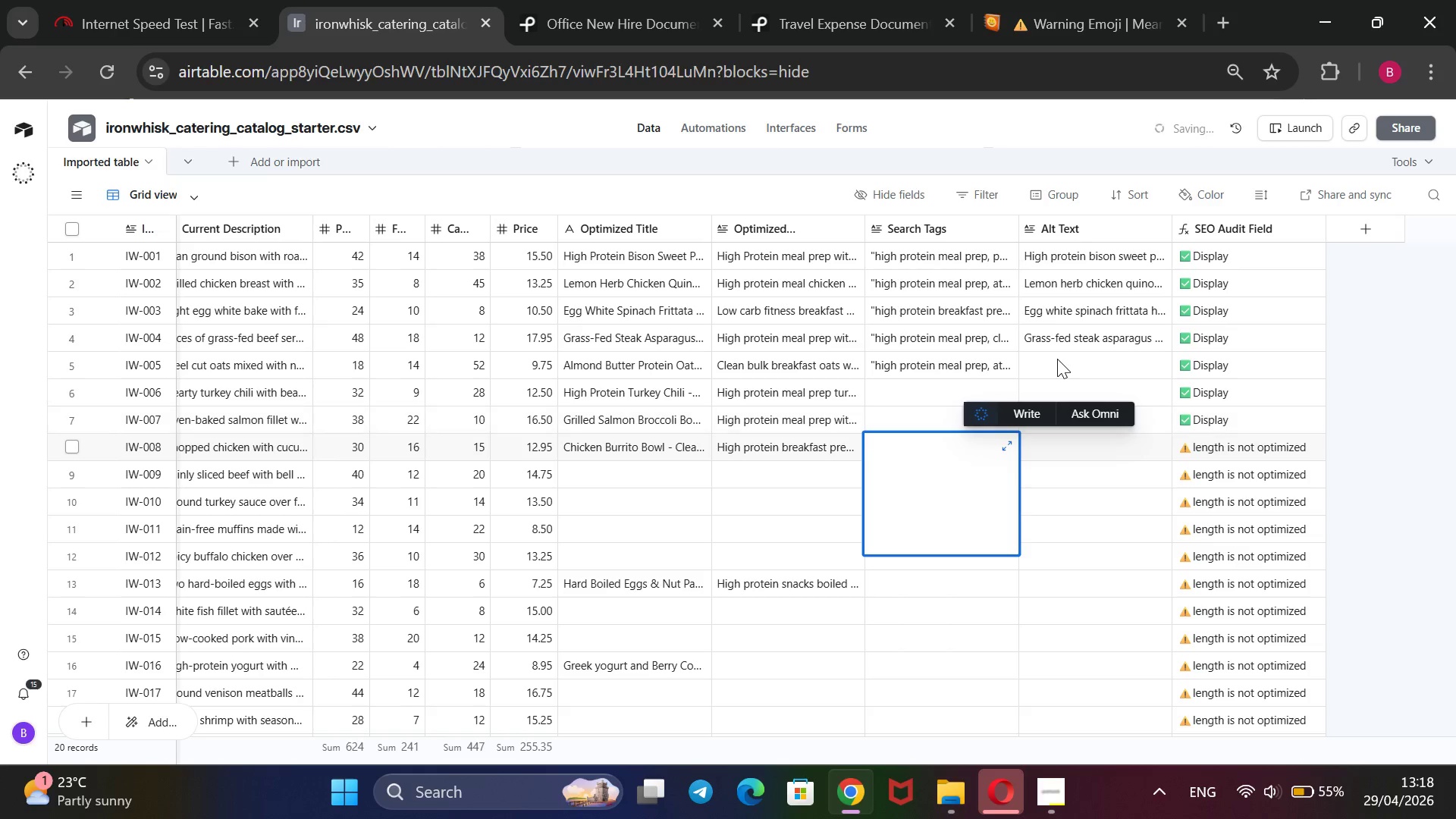 
triple_click([1057, 359])
 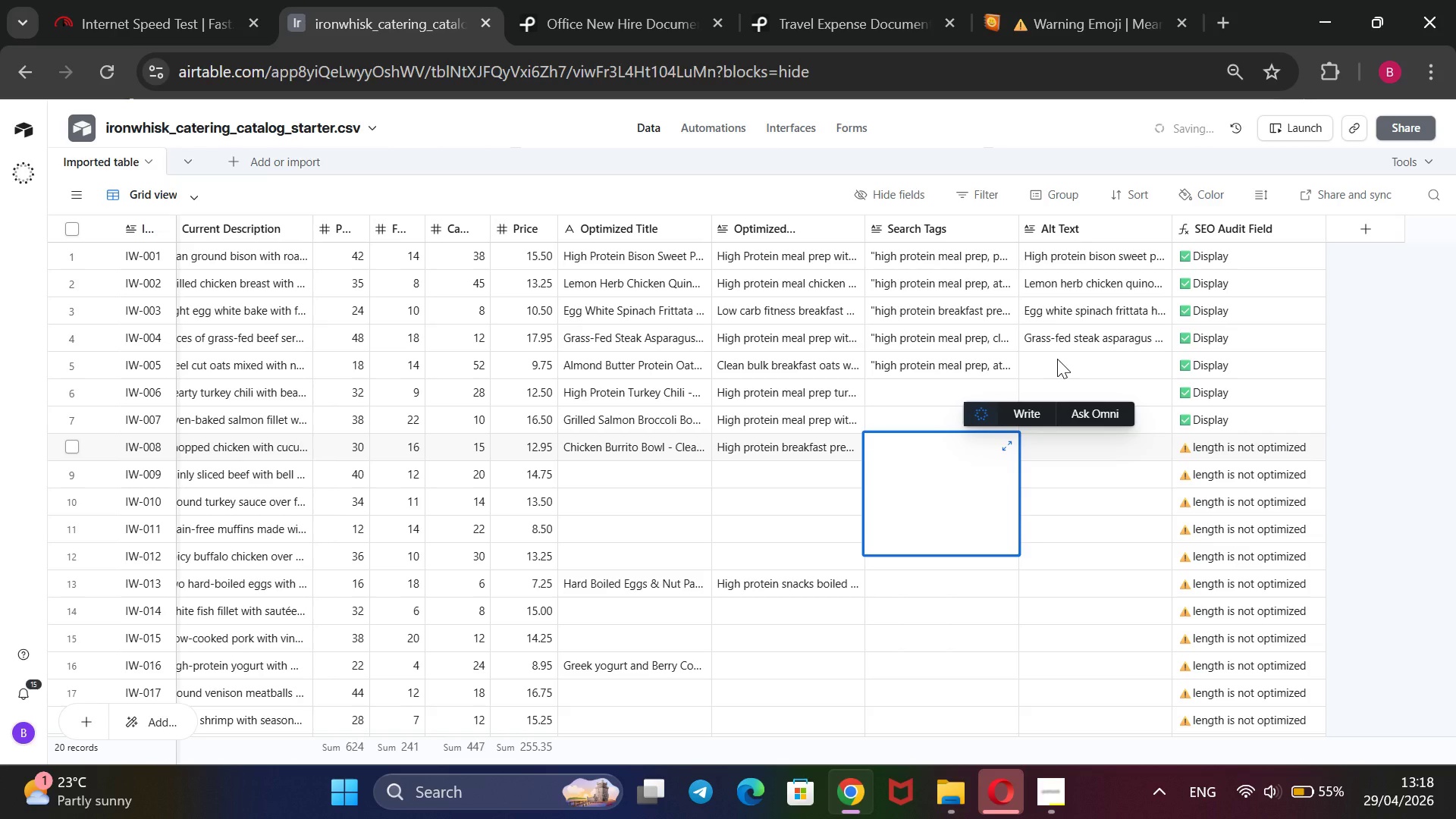 
triple_click([1057, 359])
 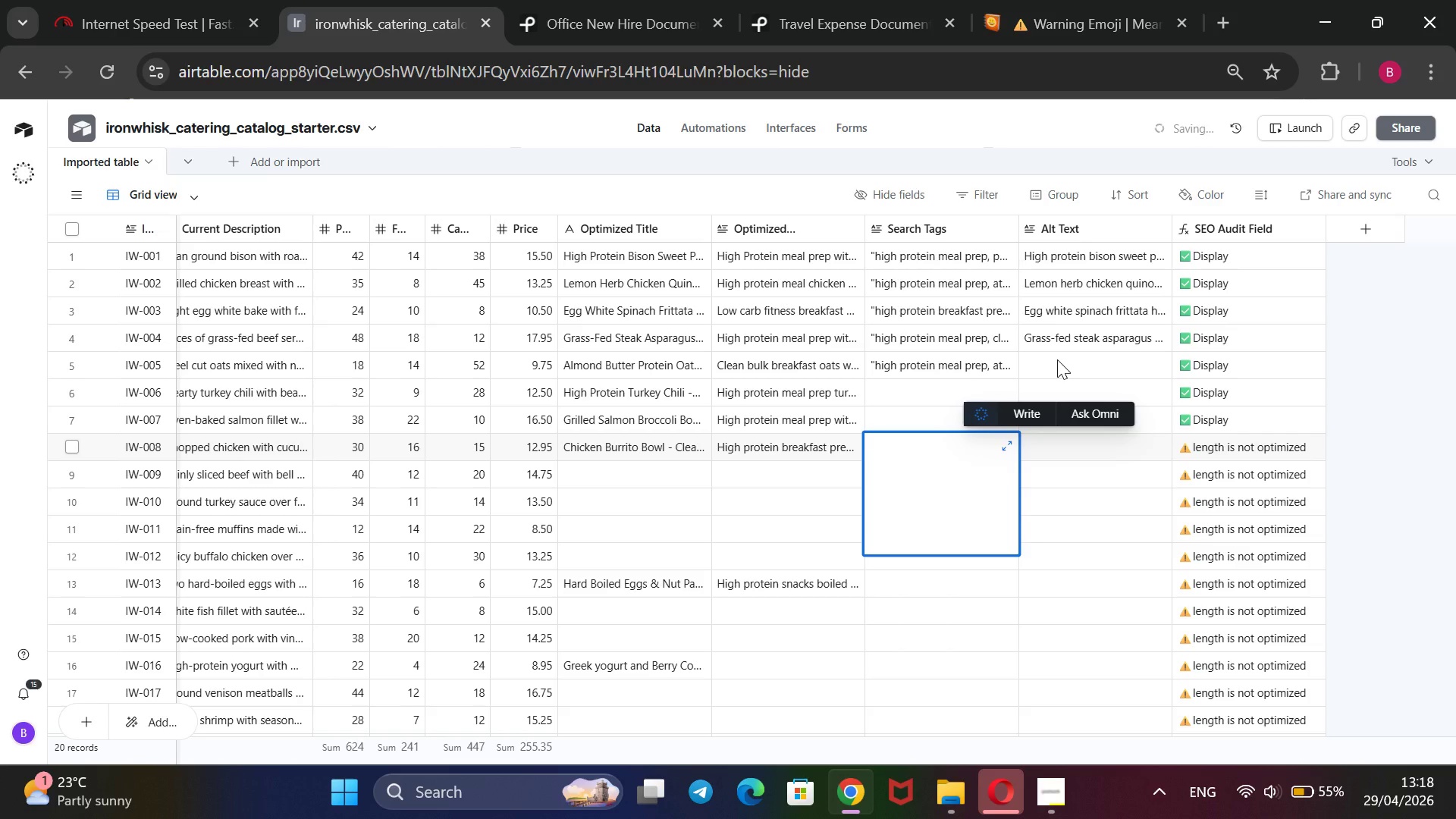 
double_click([1057, 359])
 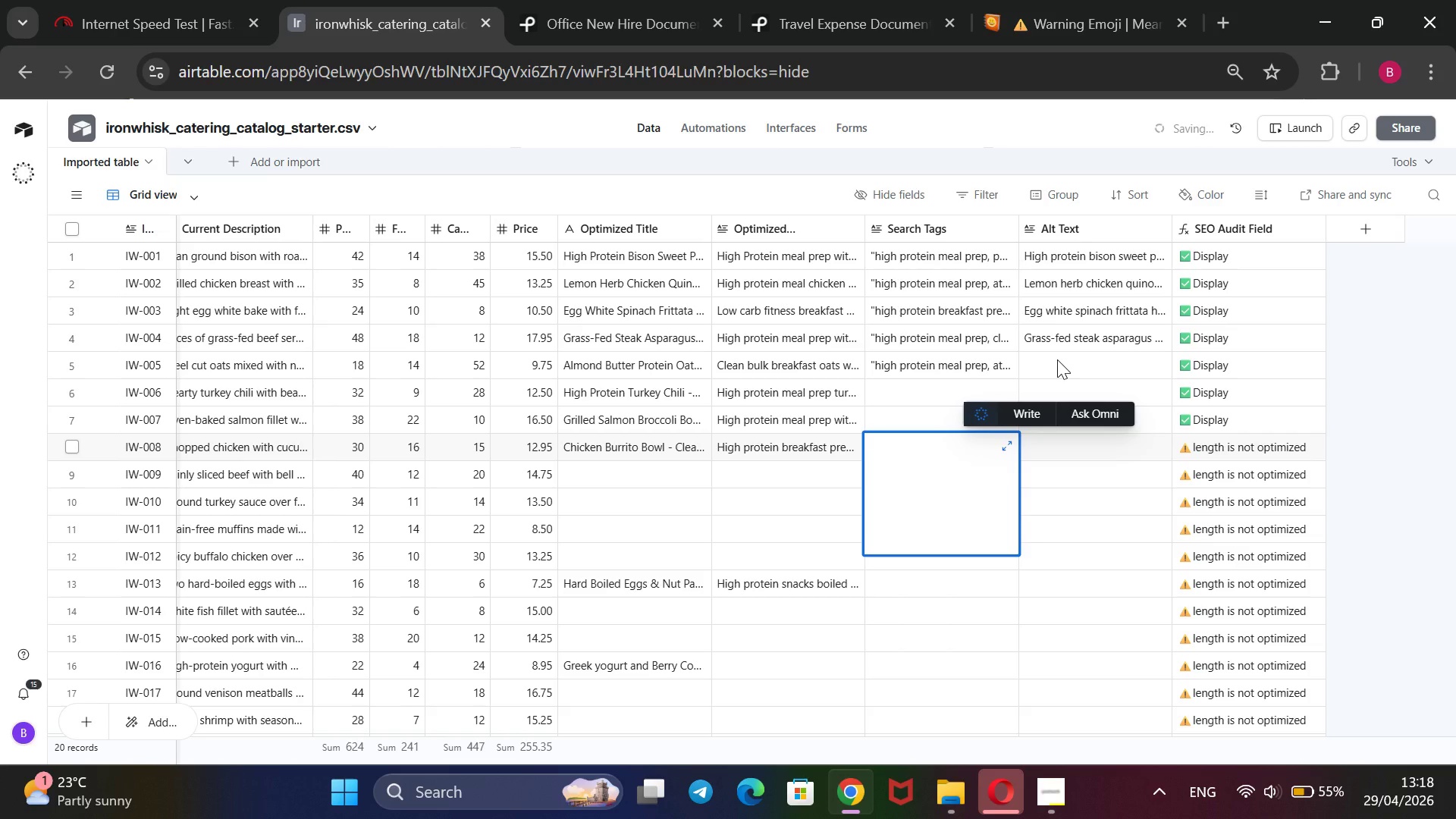 
triple_click([1057, 359])
 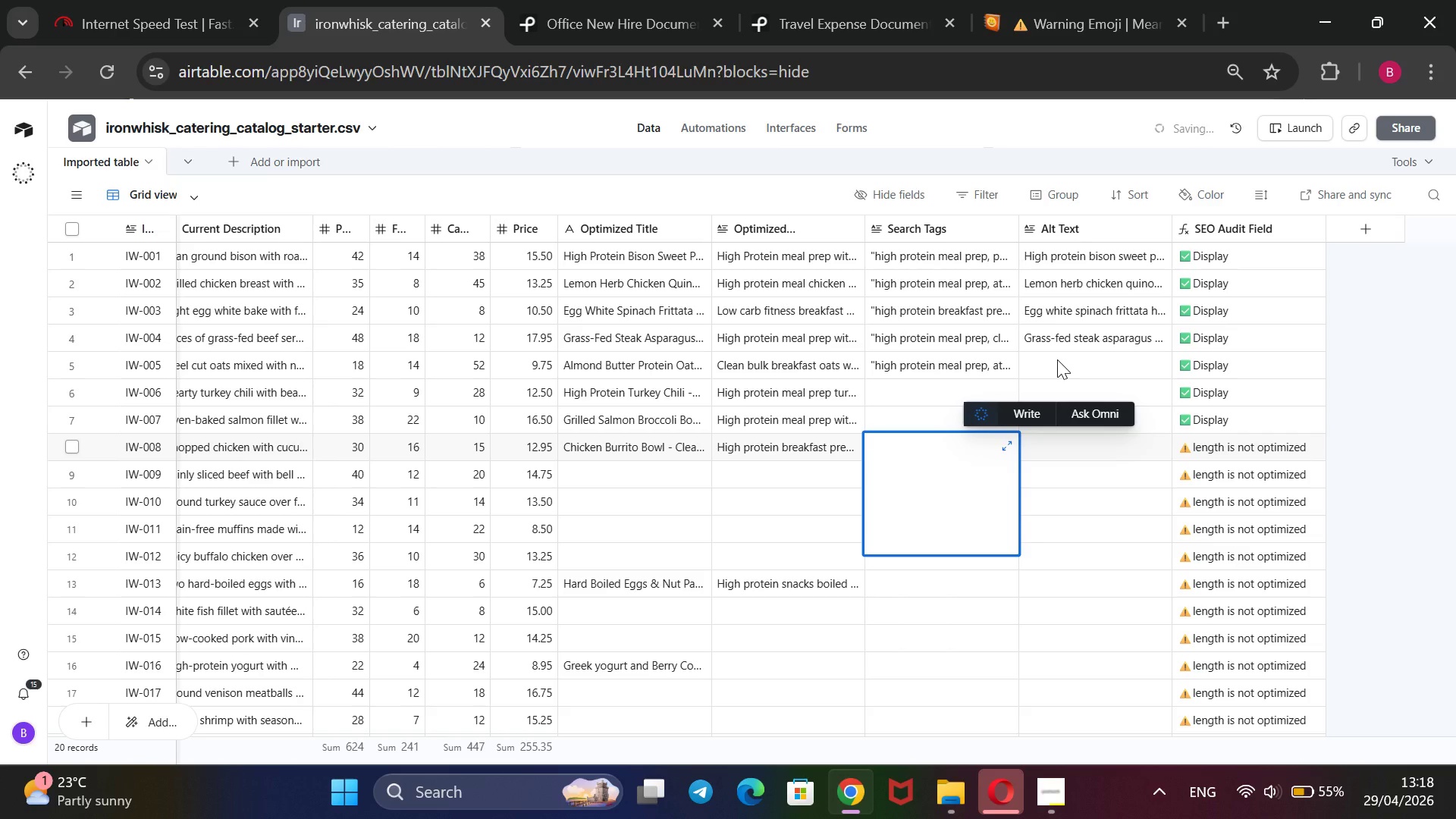 
triple_click([1057, 359])
 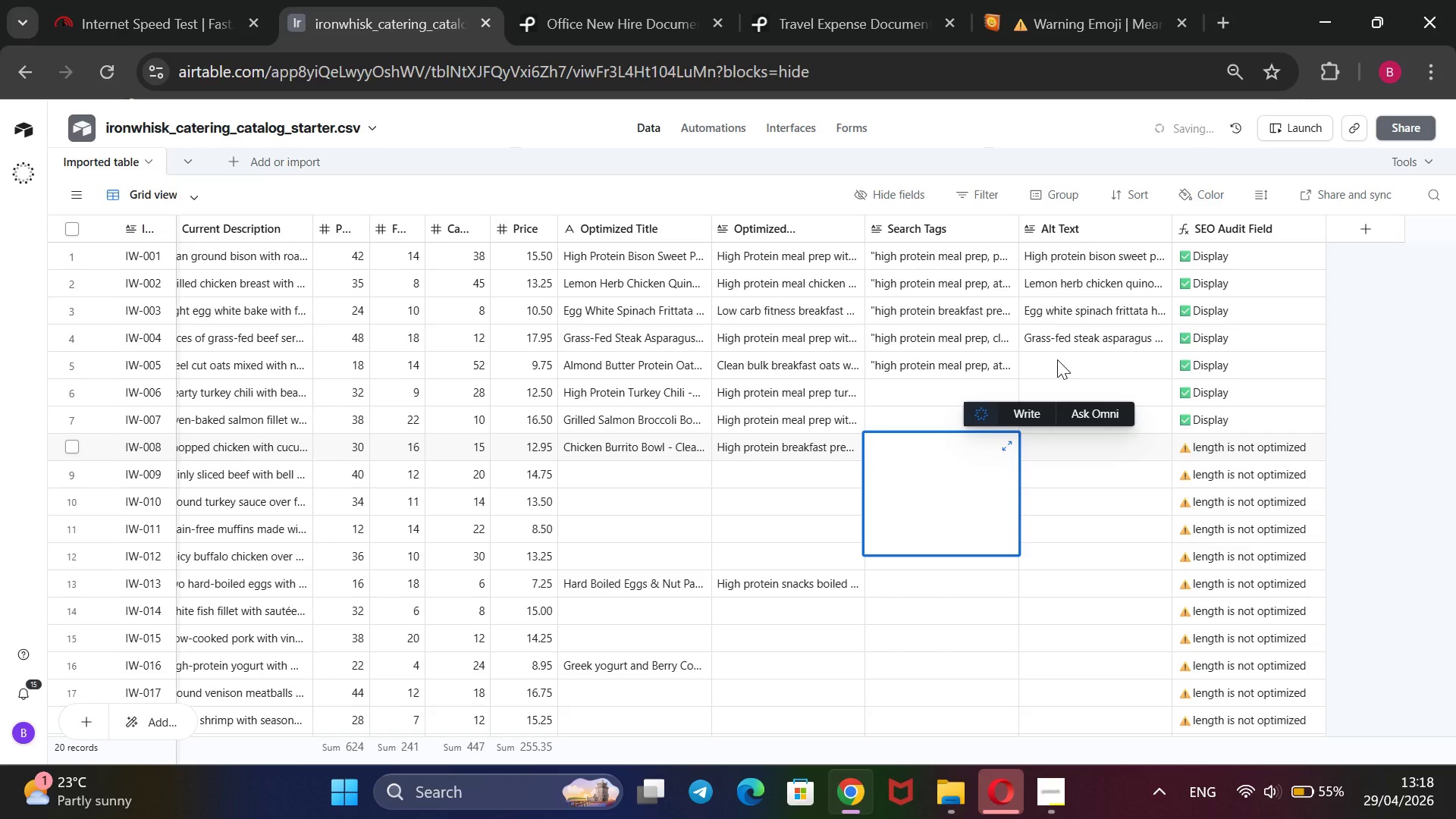 
triple_click([1057, 359])
 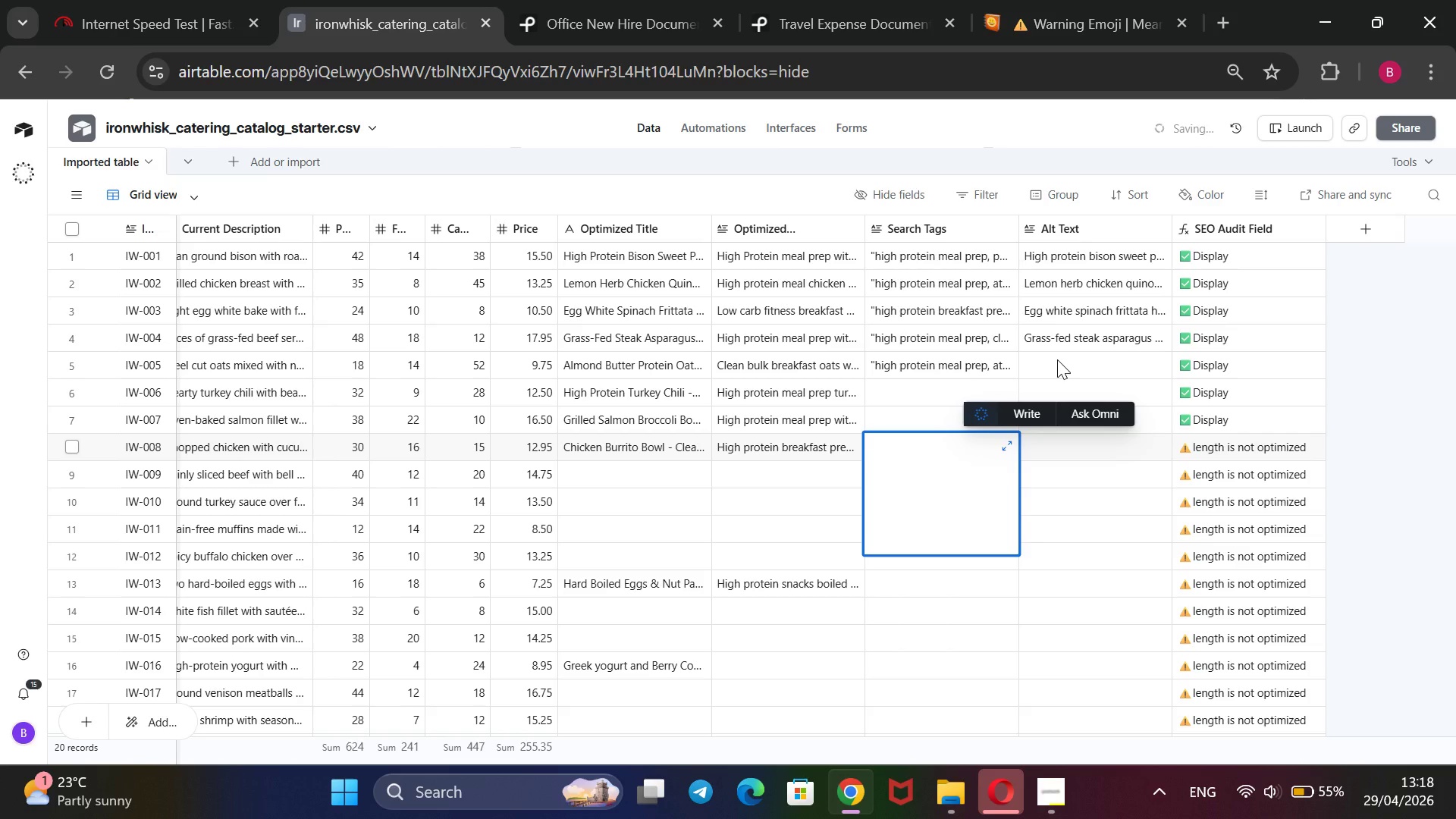 
triple_click([1057, 359])
 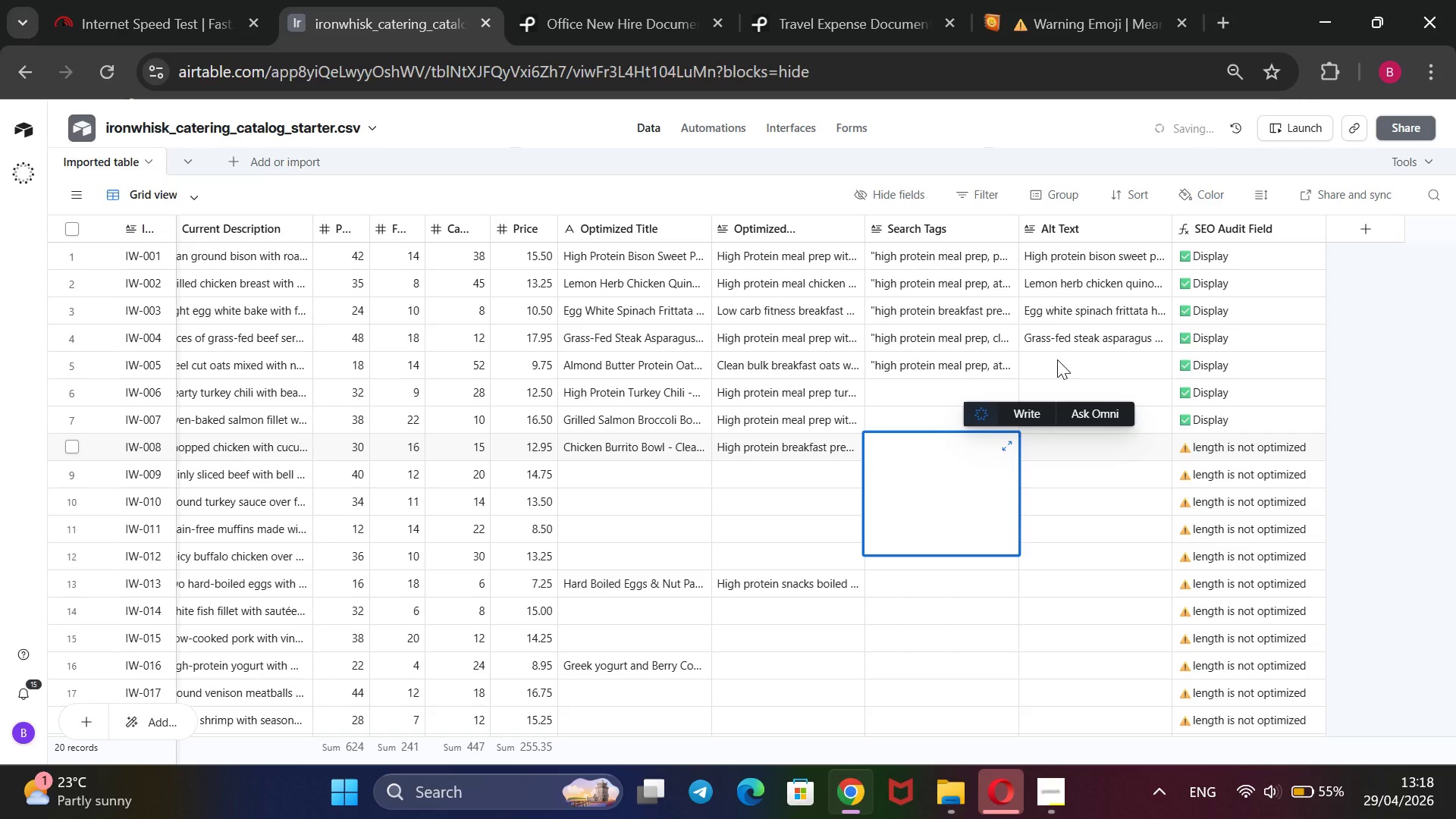 
triple_click([1057, 359])
 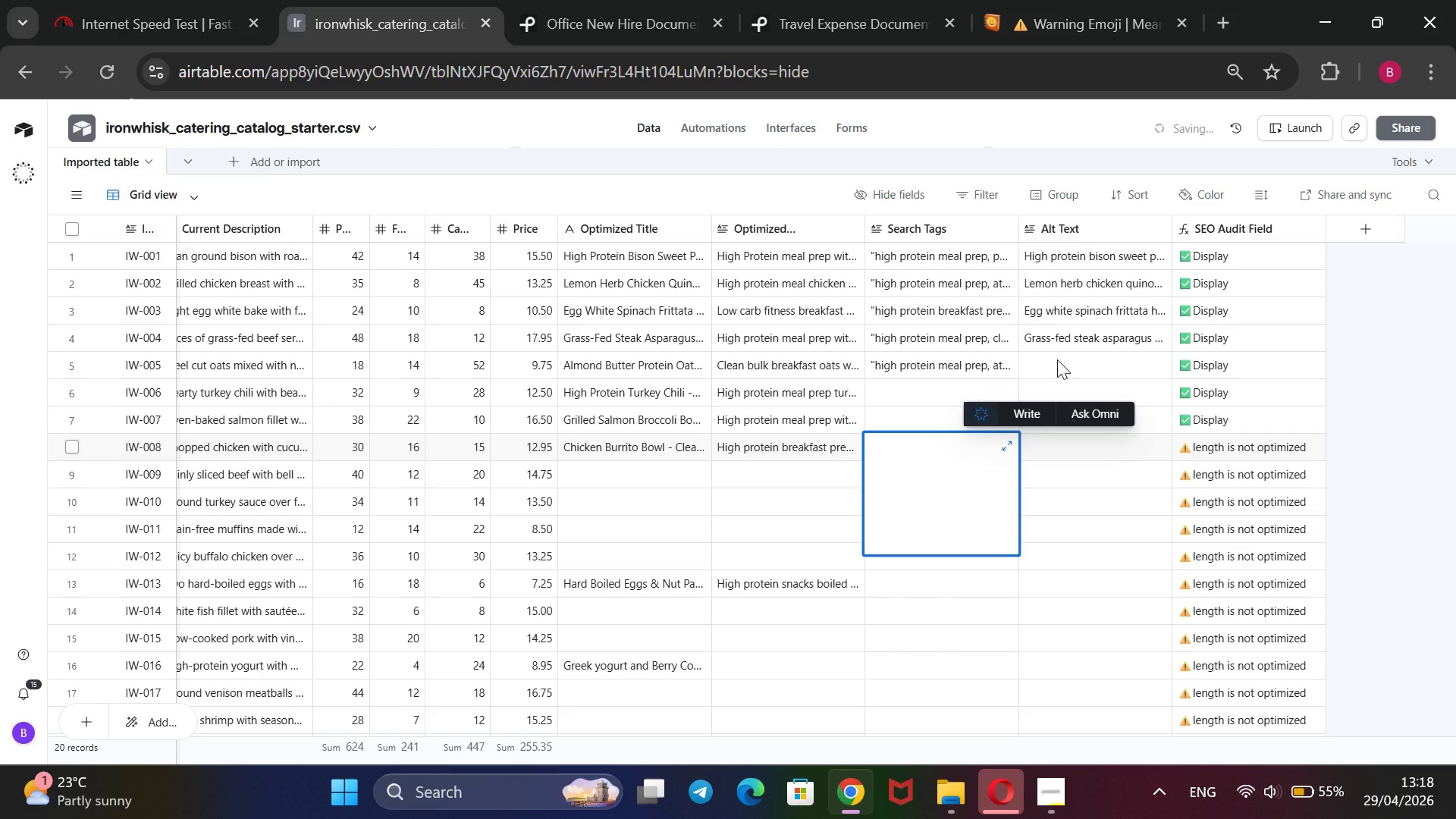 
triple_click([1057, 359])
 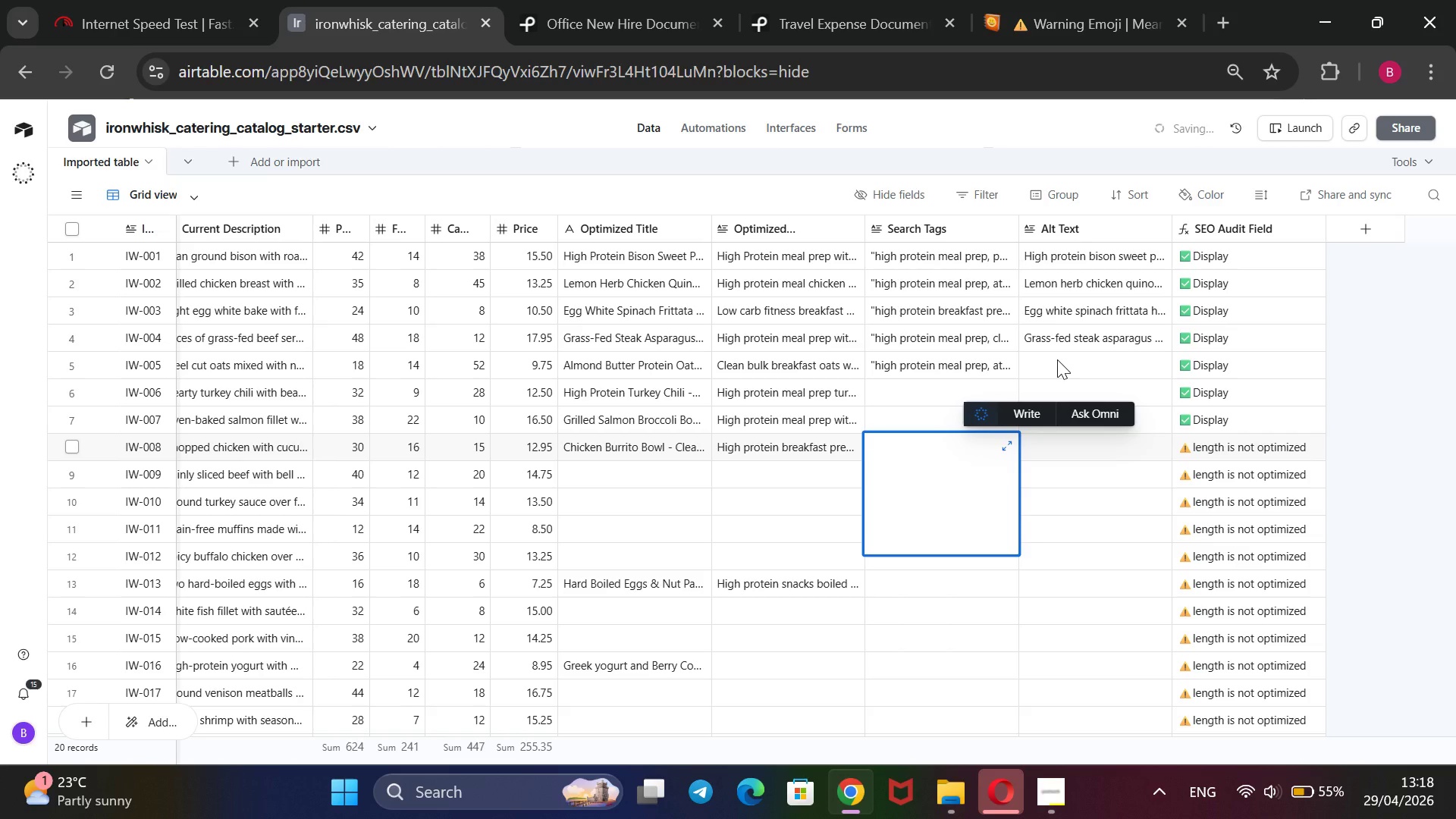 
triple_click([1057, 359])
 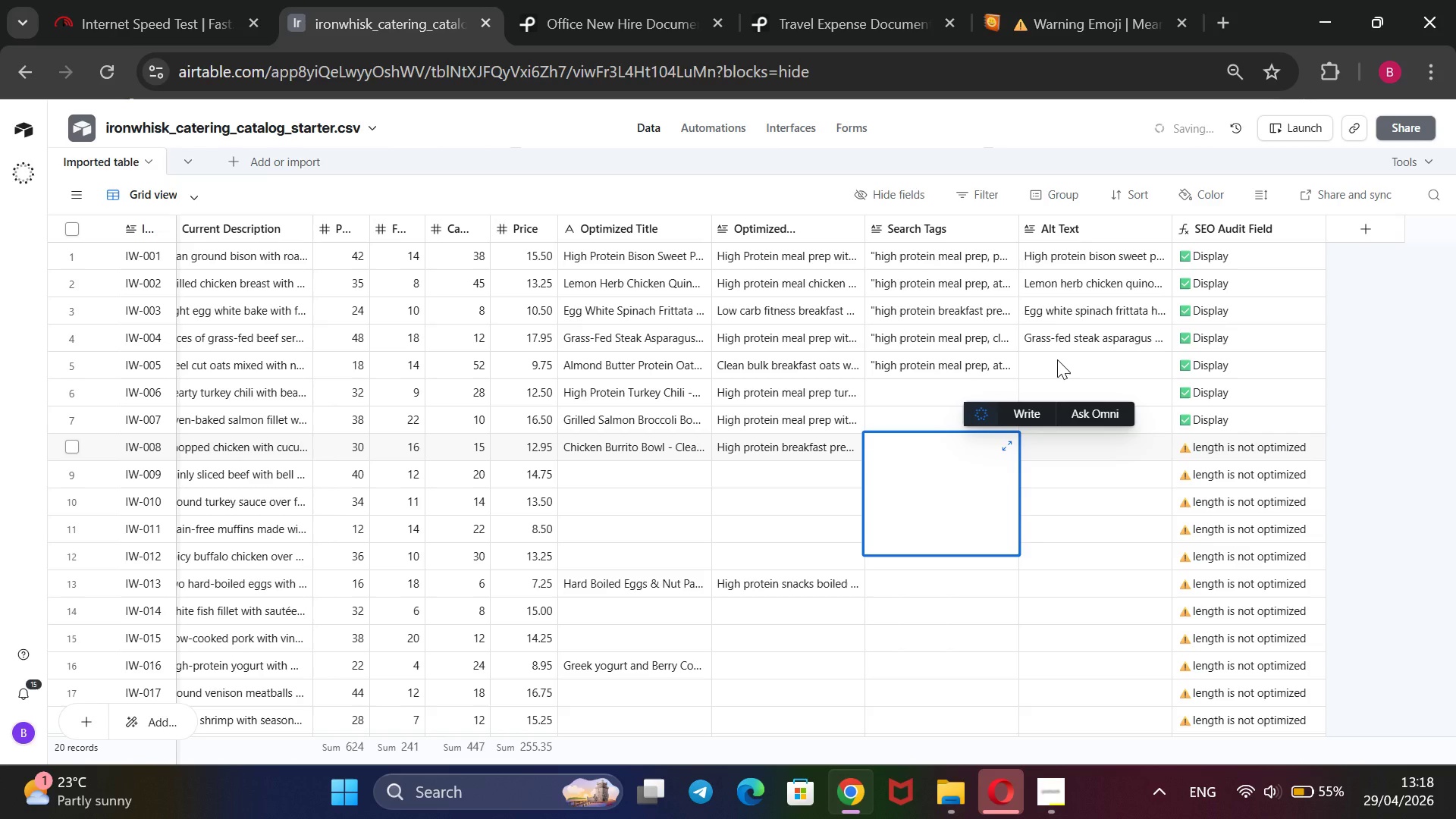 
triple_click([1057, 359])
 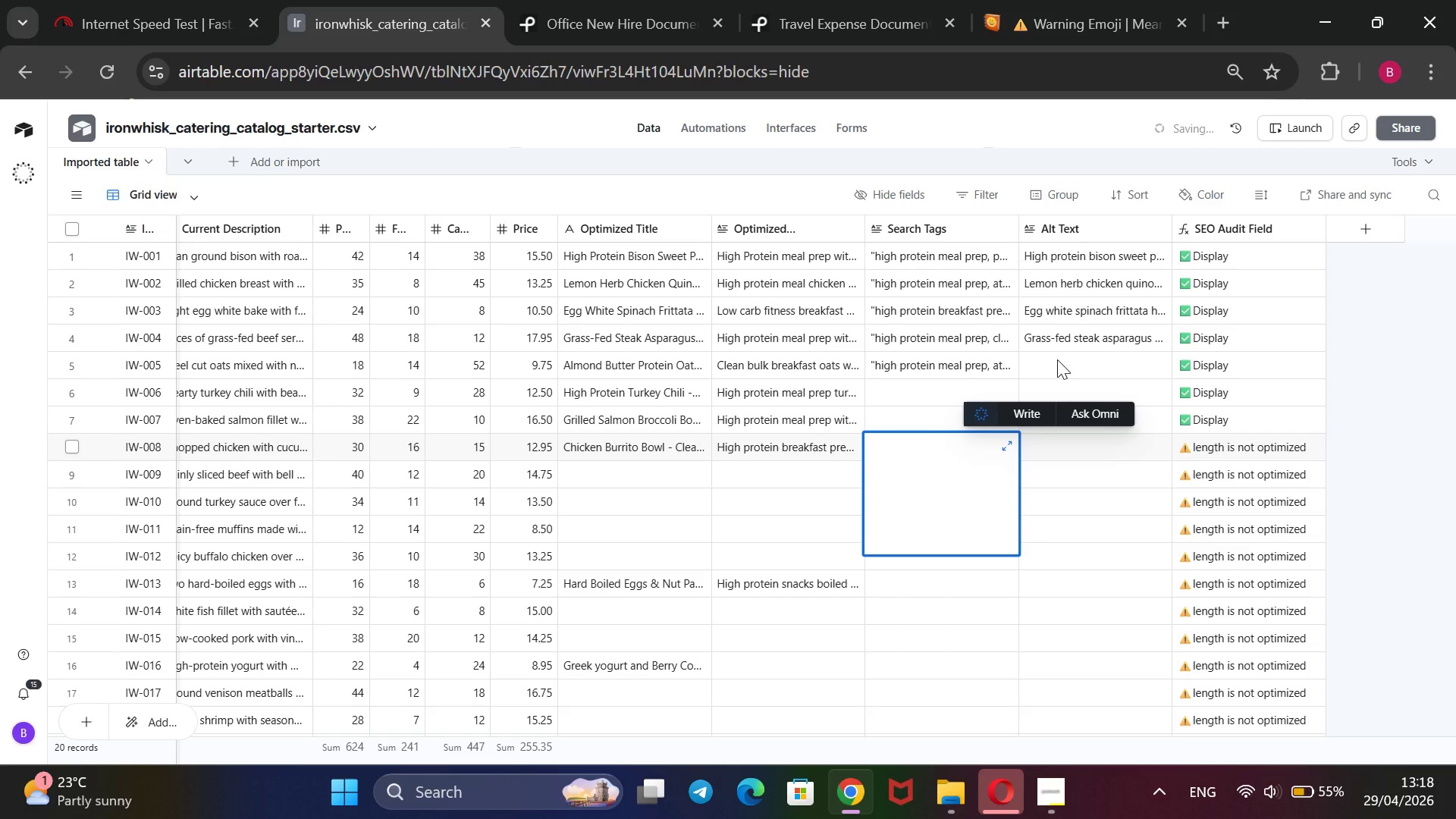 
triple_click([1057, 359])
 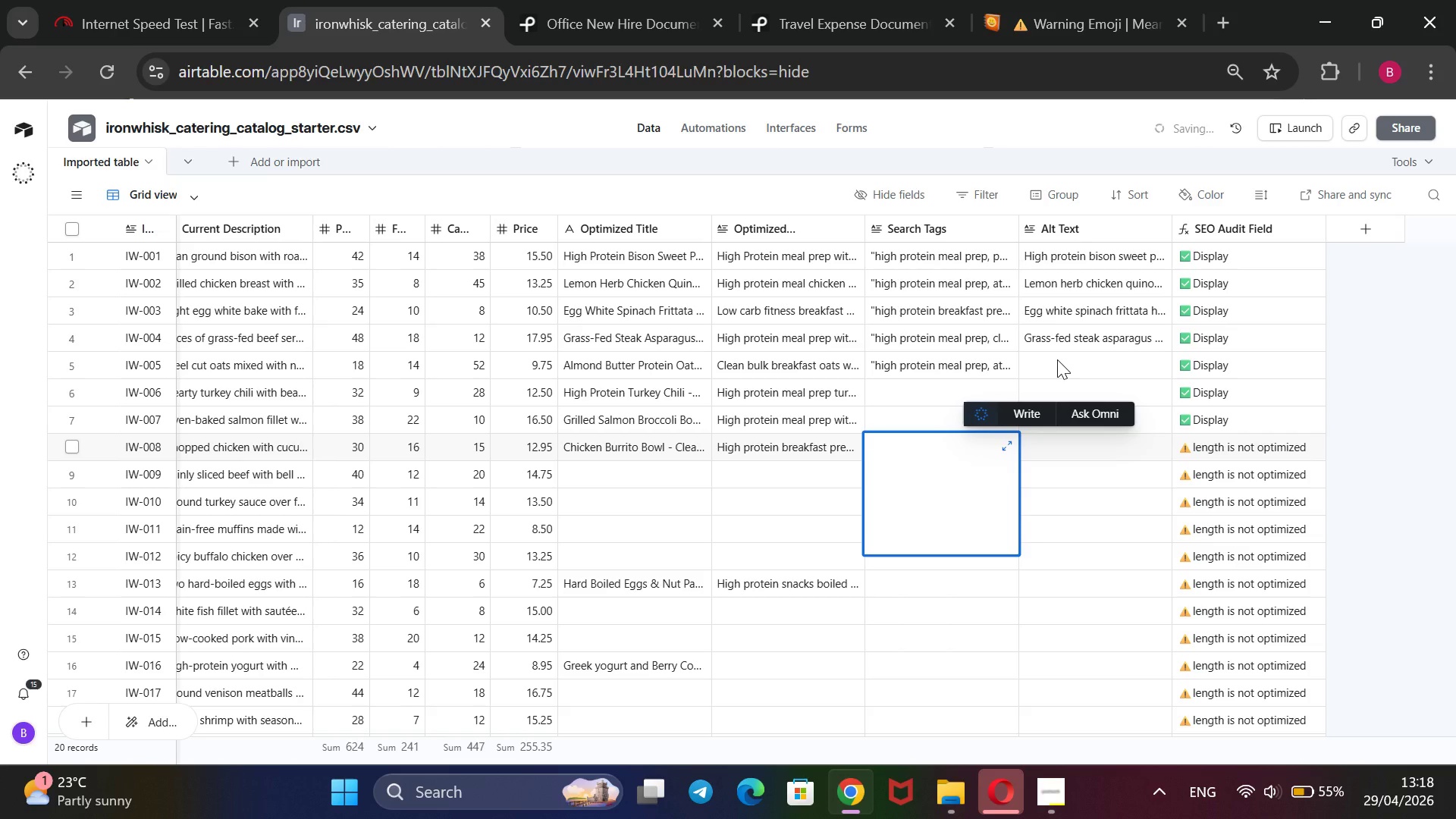 
triple_click([1057, 359])
 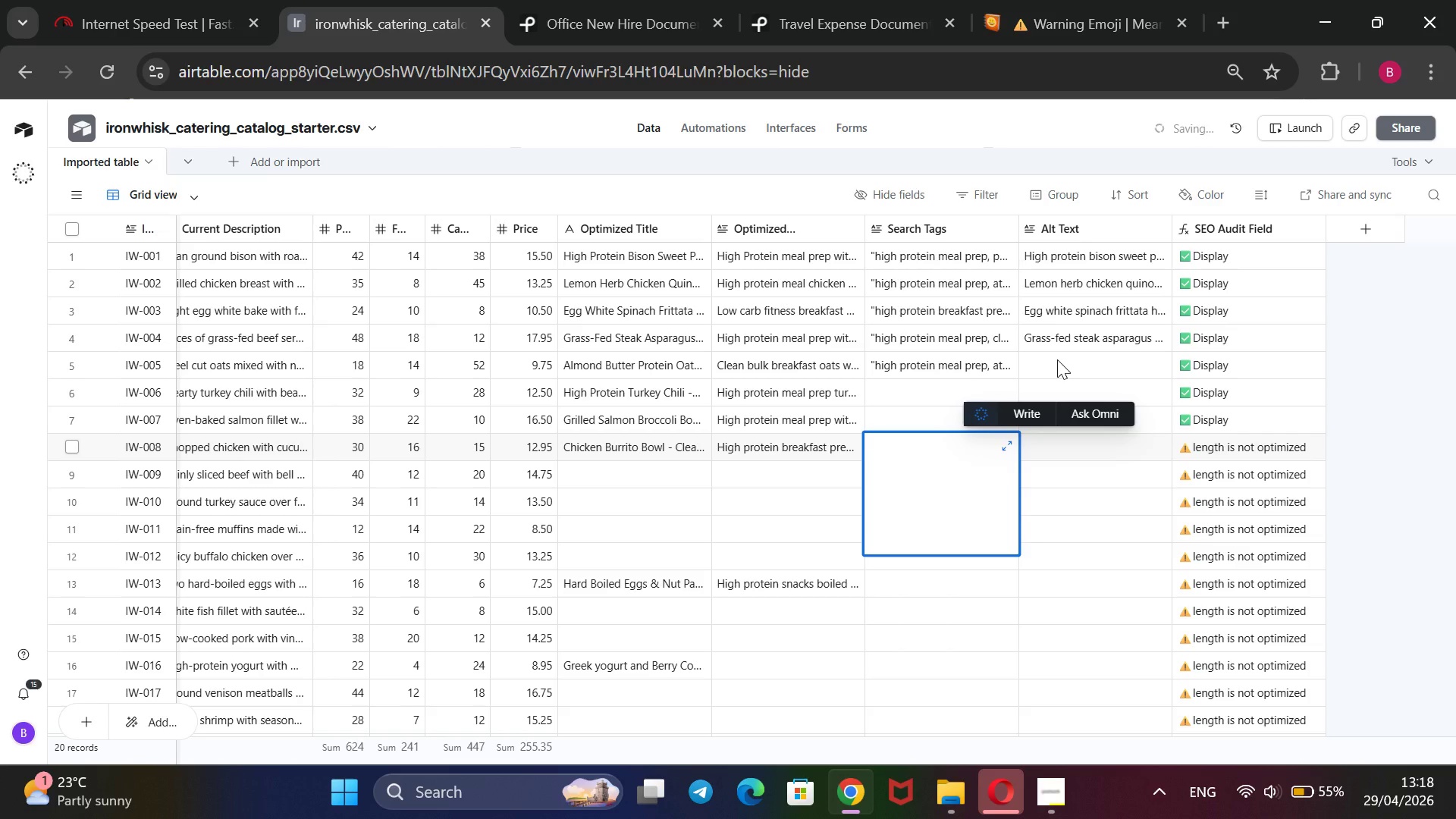 
triple_click([1057, 359])
 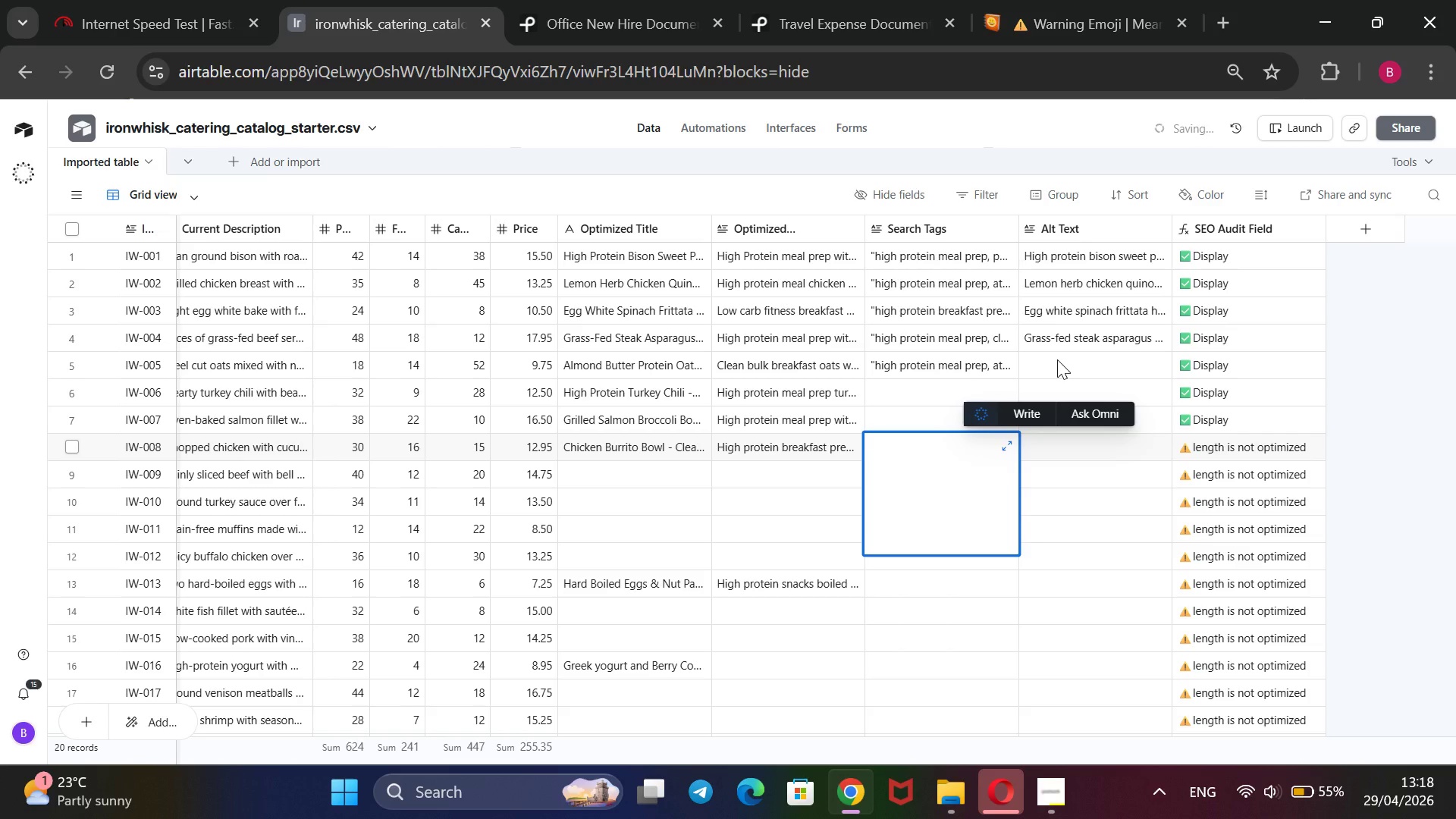 
triple_click([1057, 359])
 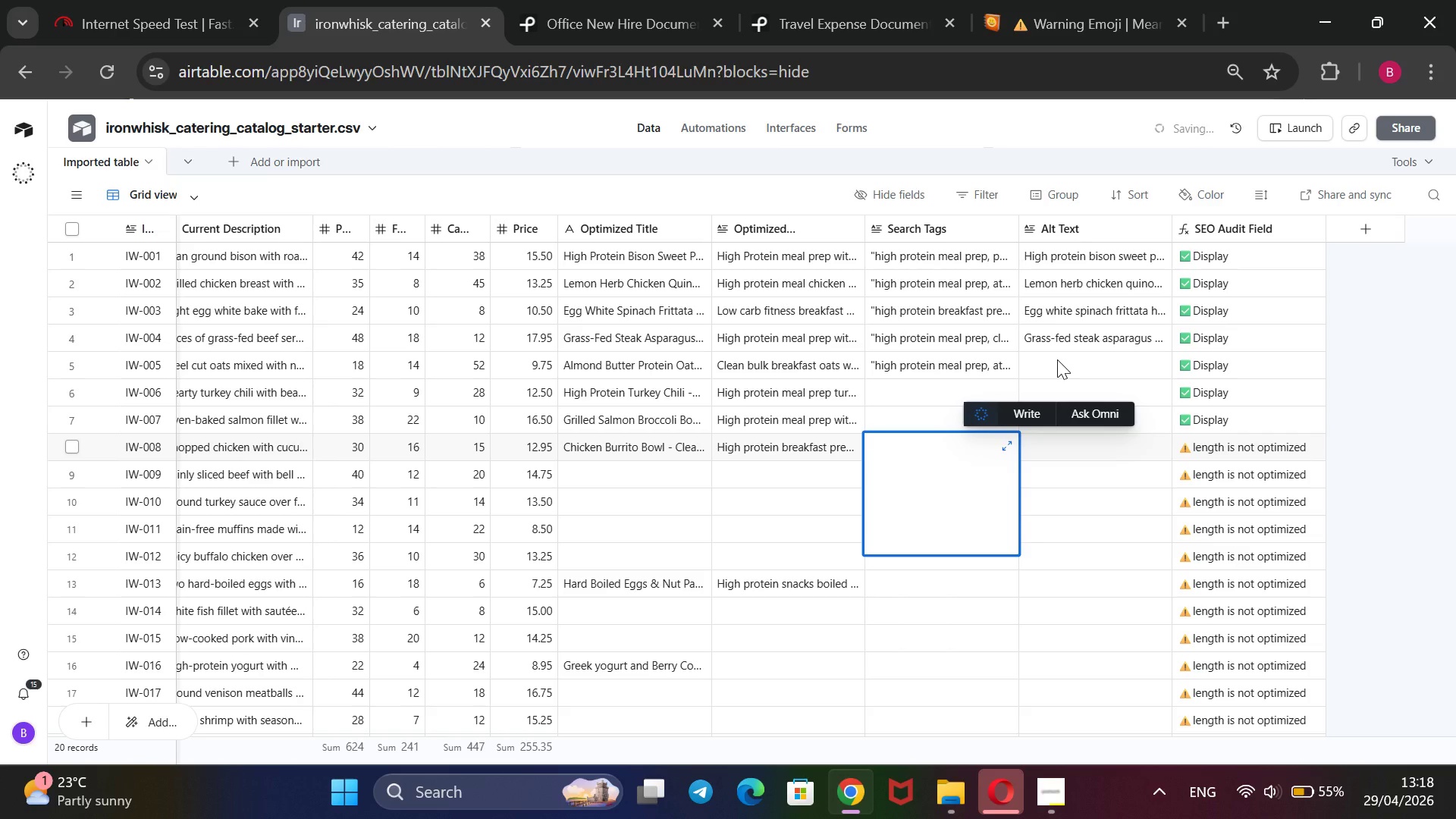 
triple_click([1057, 359])
 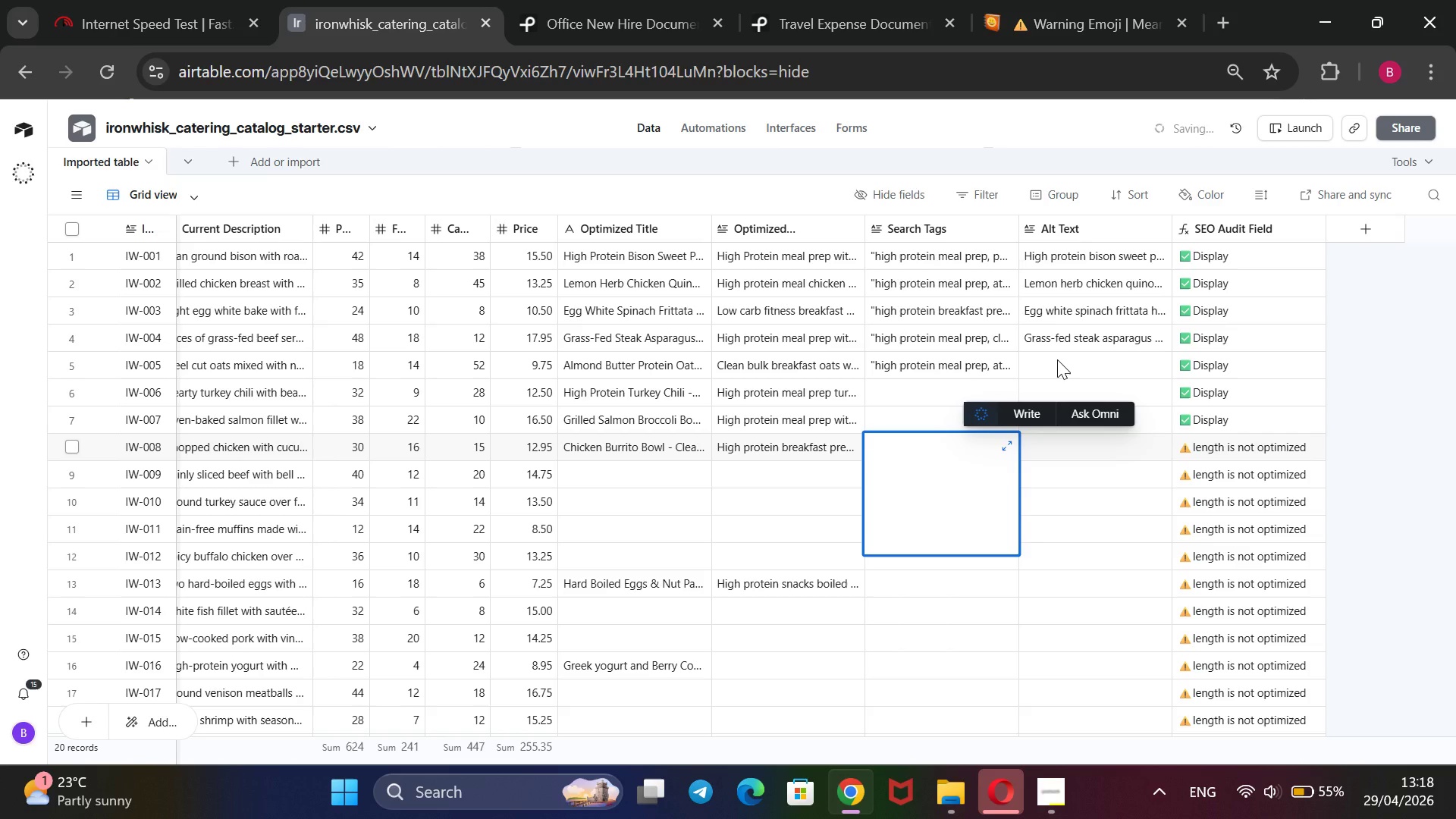 
triple_click([1057, 359])
 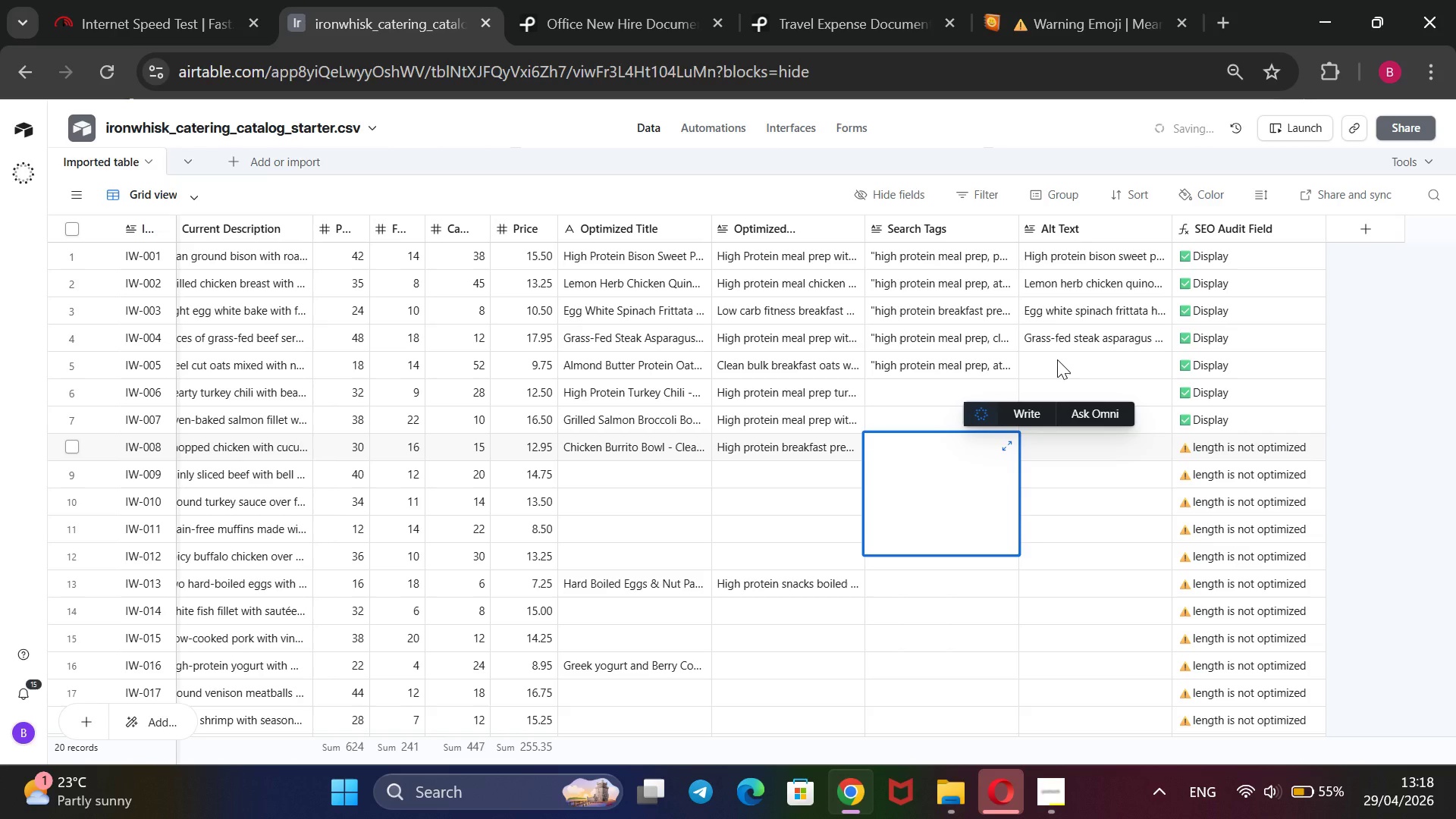 
triple_click([1057, 359])
 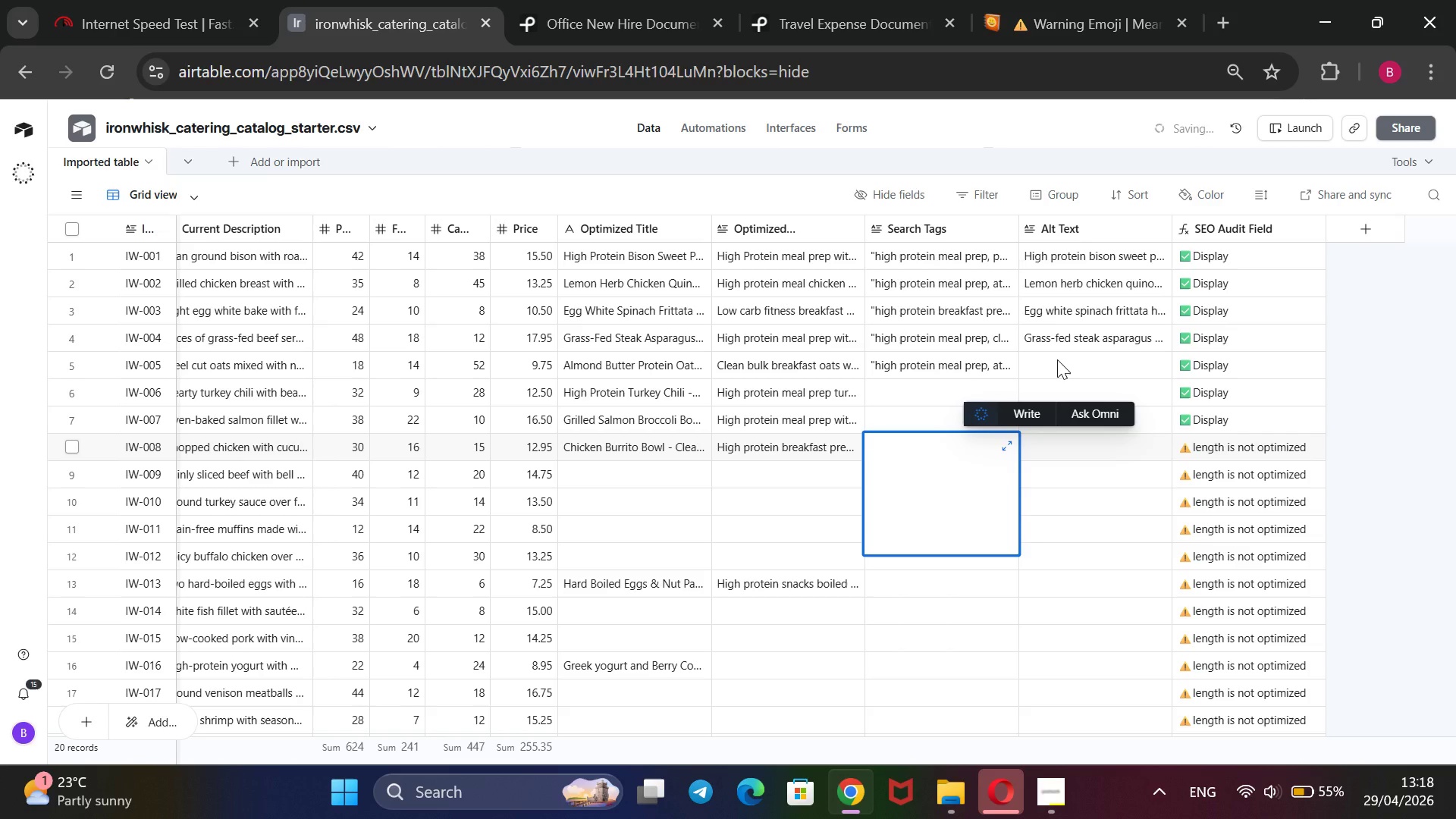 
triple_click([1057, 359])
 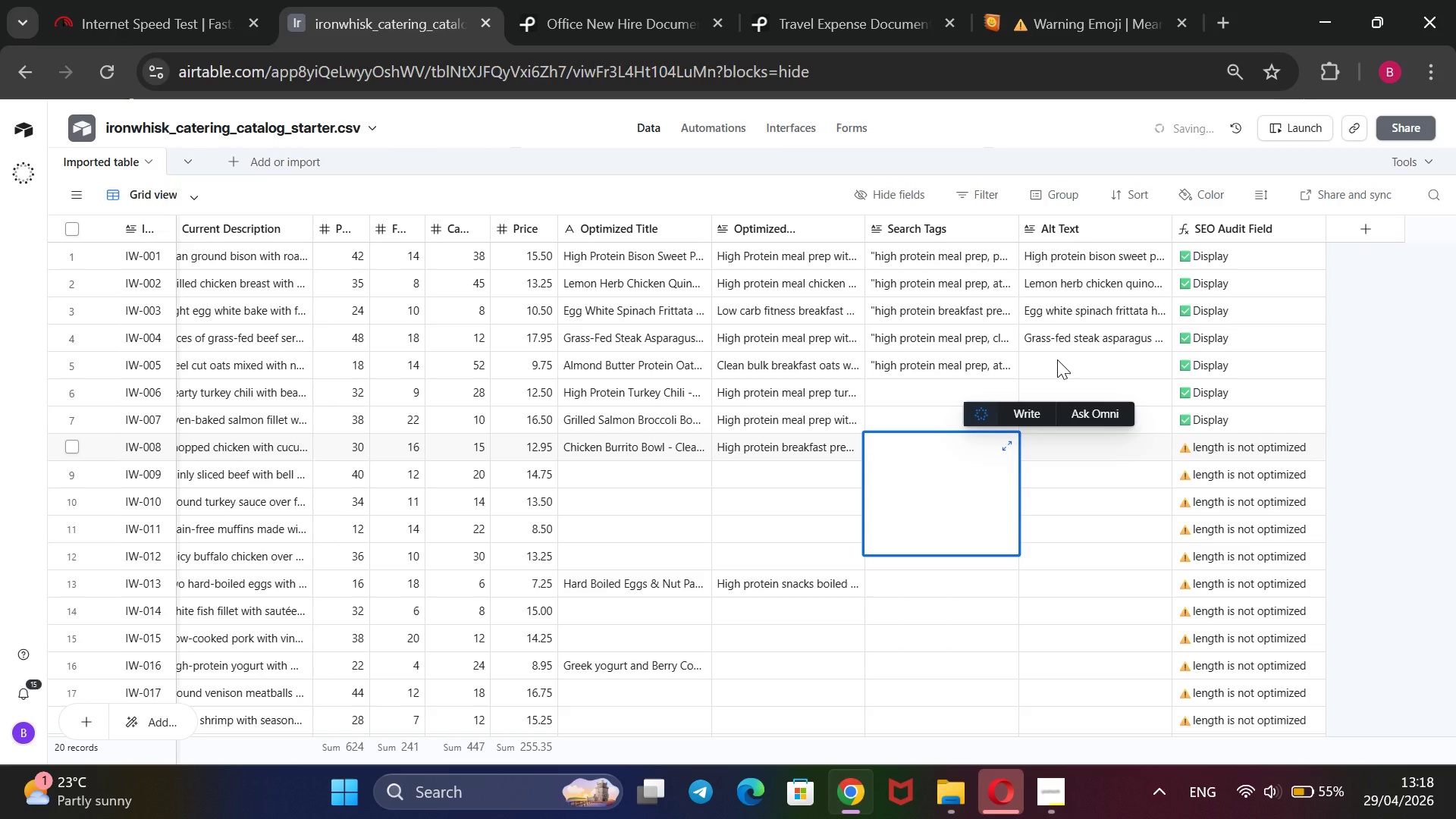 
triple_click([1057, 359])
 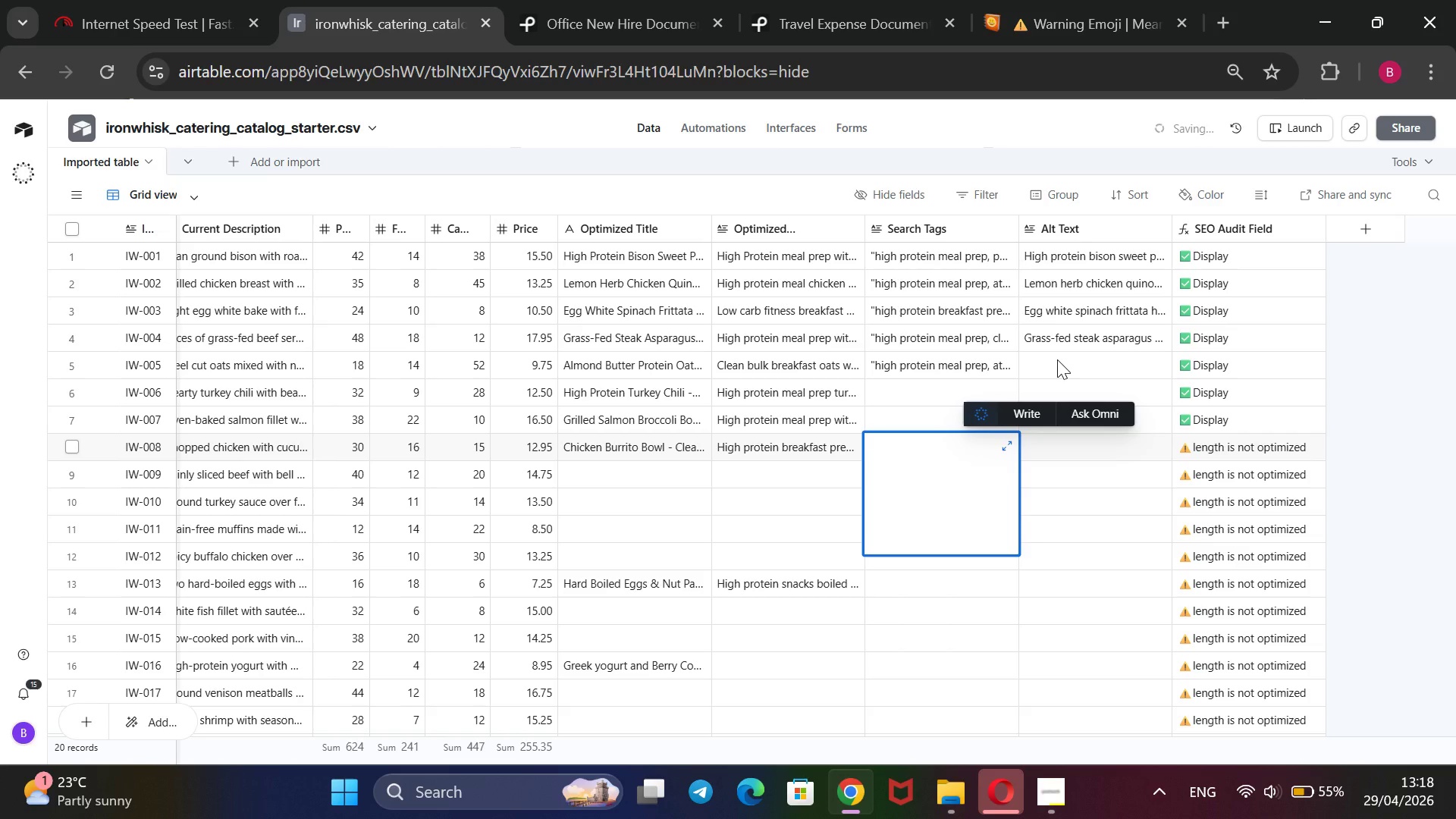 
triple_click([1057, 359])
 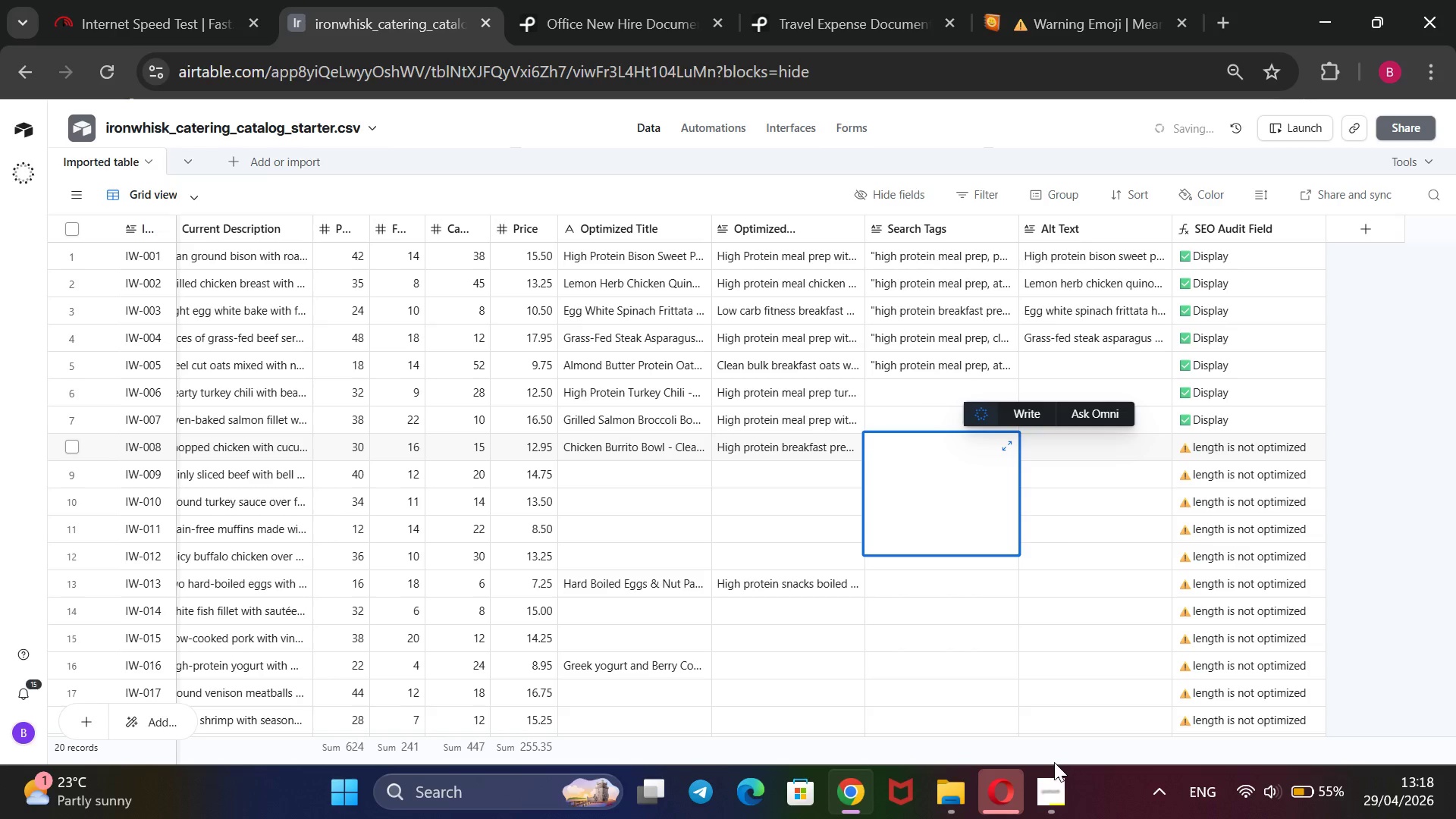 
left_click([1043, 776])